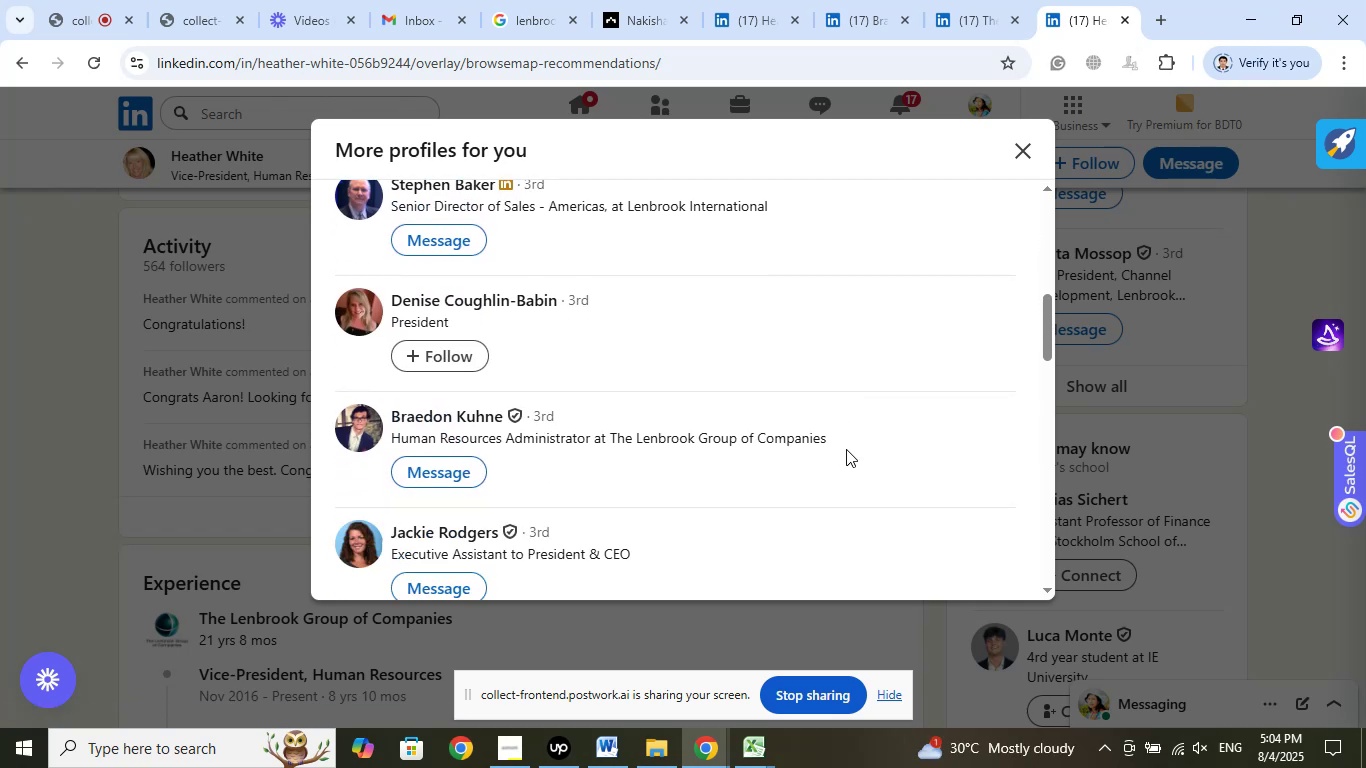 
wait(6.65)
 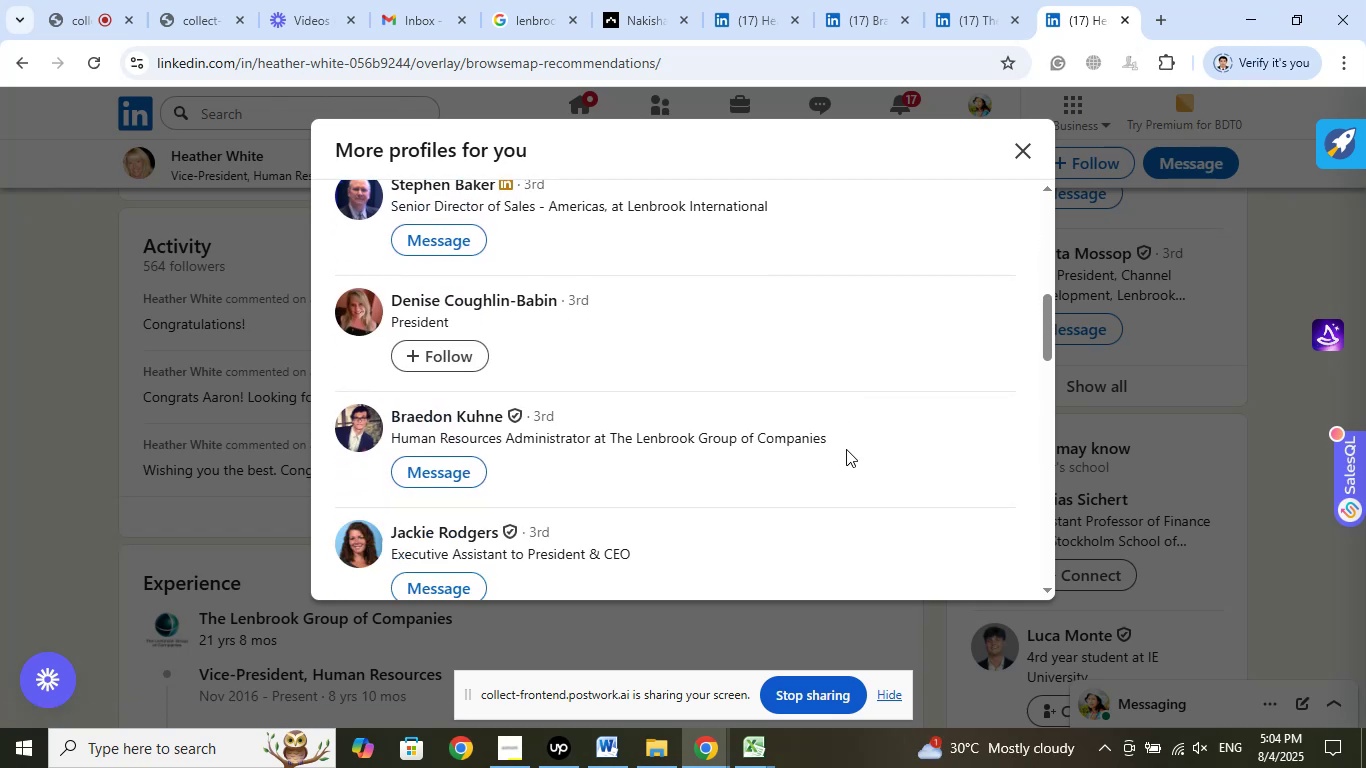 
scroll: coordinate [846, 449], scroll_direction: down, amount: 4.0
 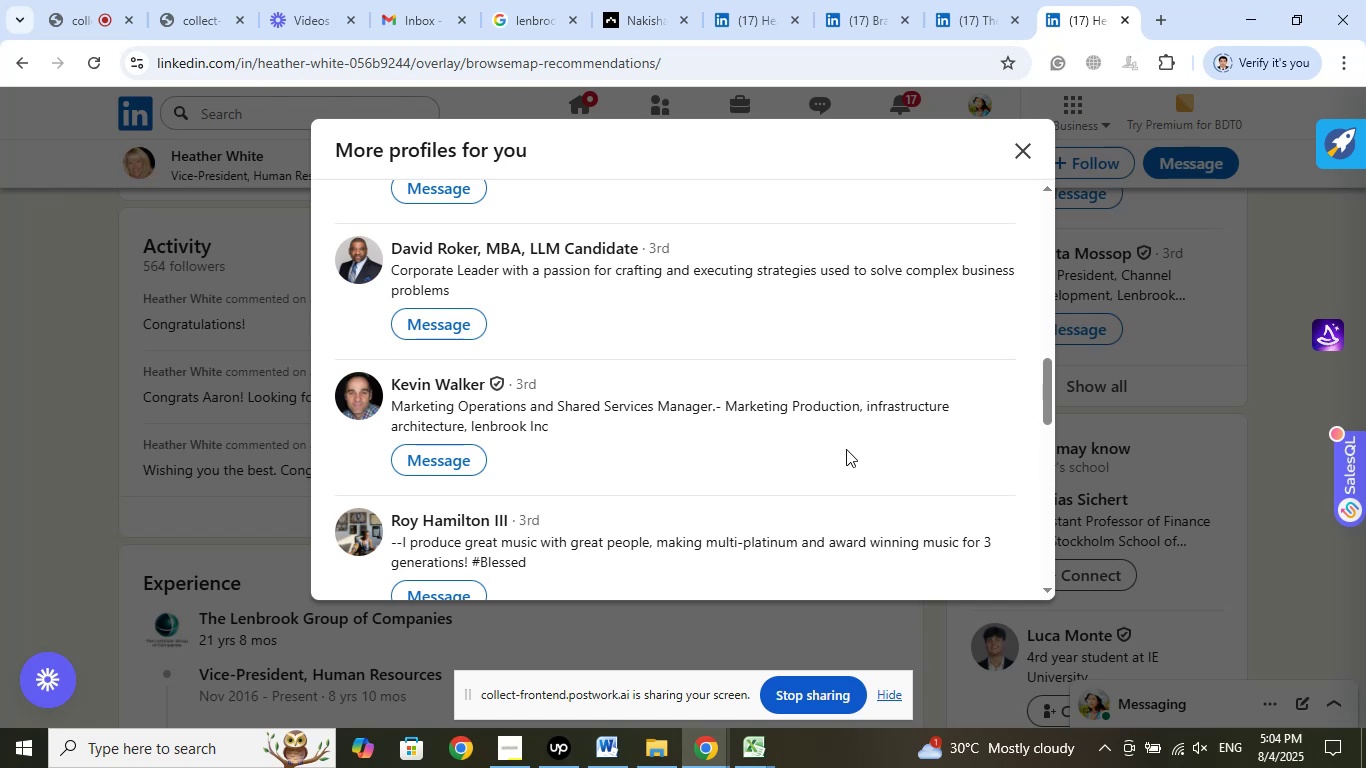 
wait(6.66)
 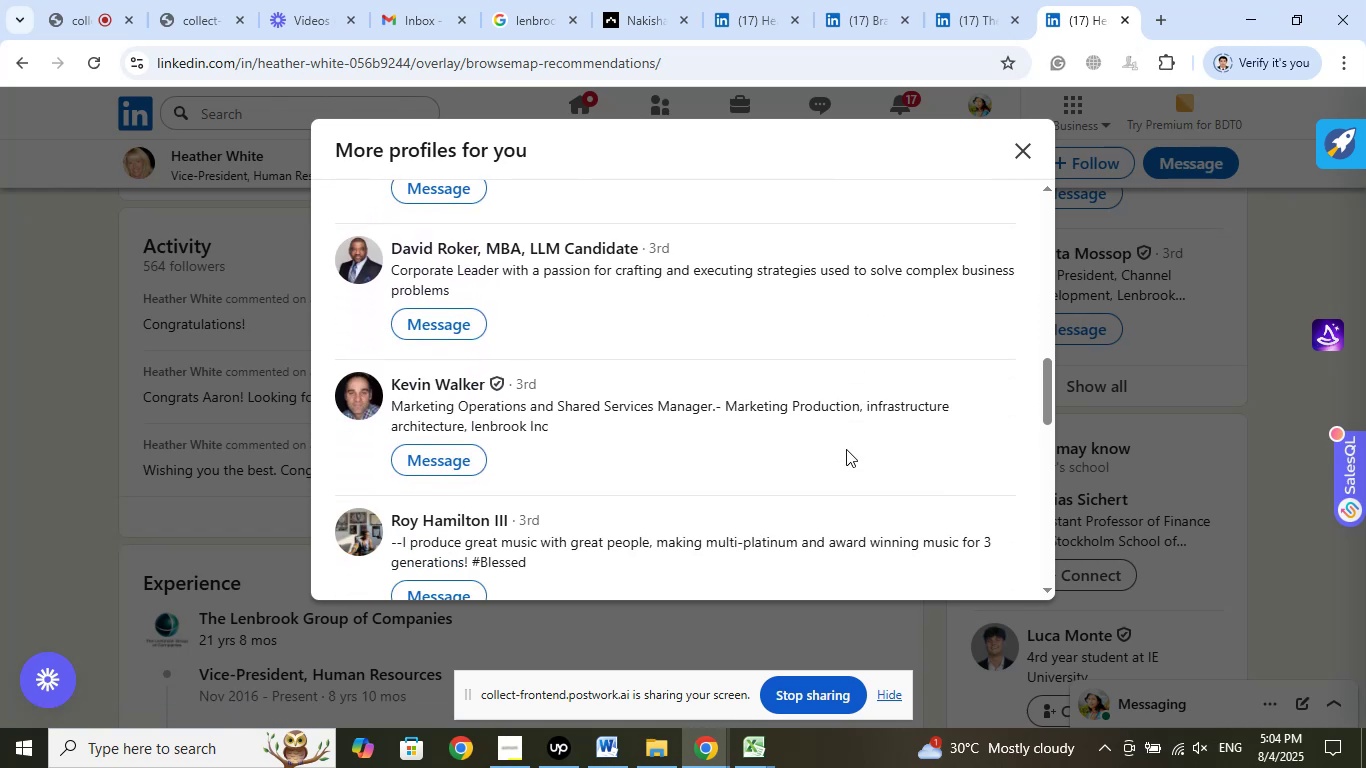 
scroll: coordinate [837, 440], scroll_direction: down, amount: 2.0
 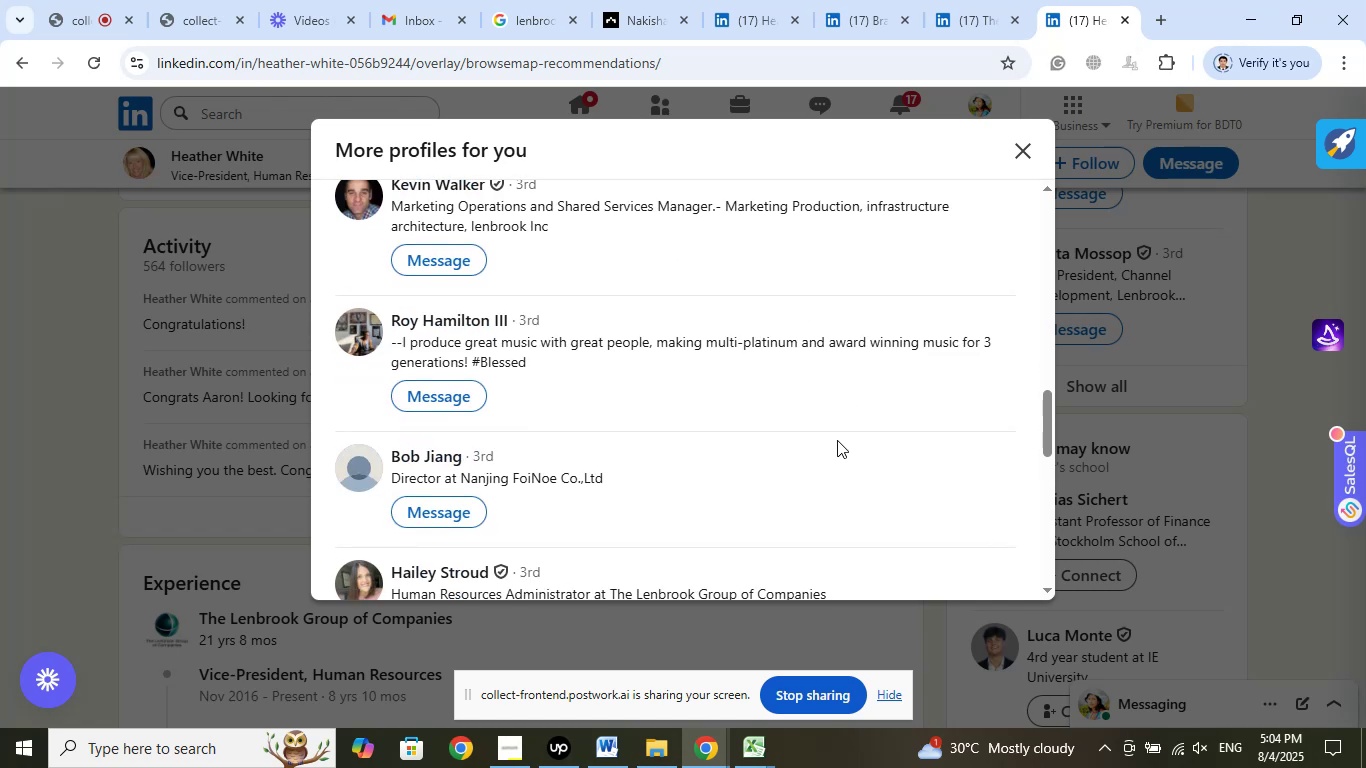 
wait(6.0)
 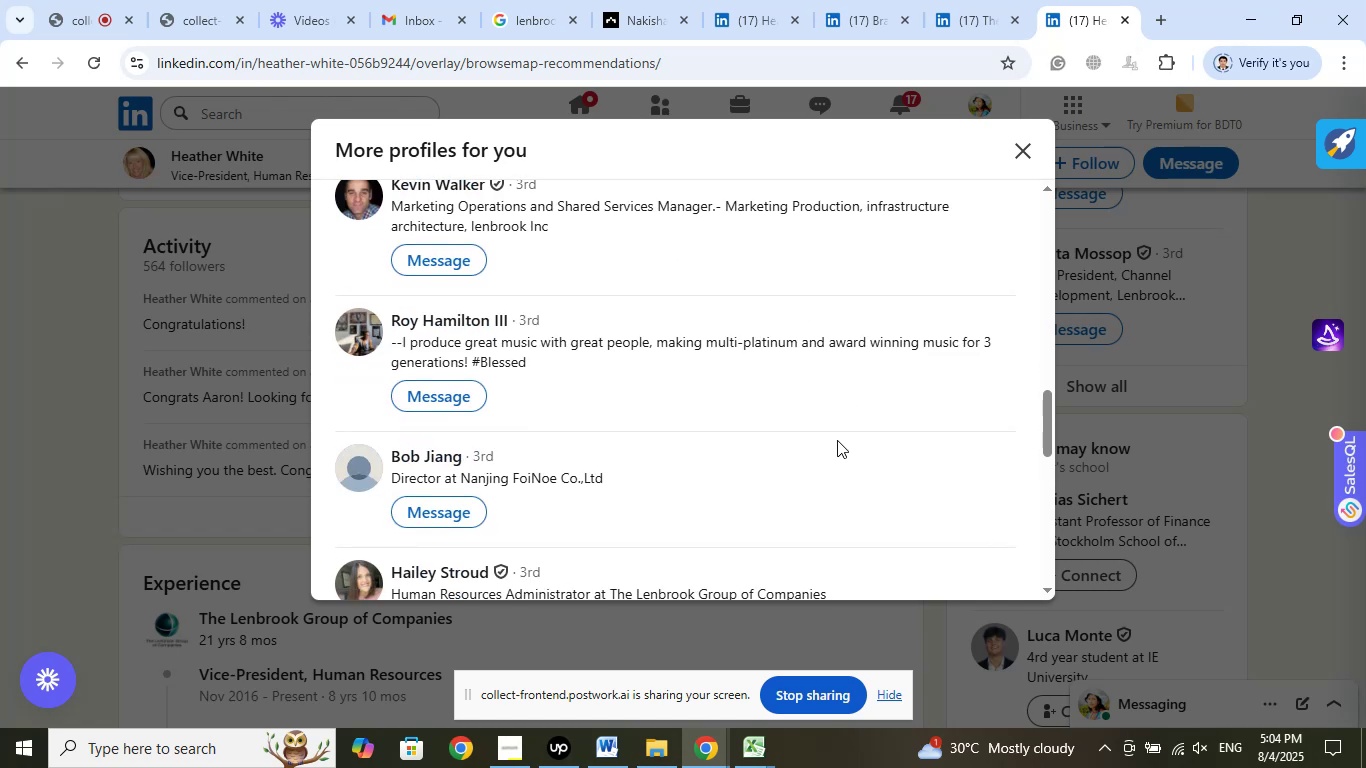 
scroll: coordinate [837, 440], scroll_direction: down, amount: 2.0
 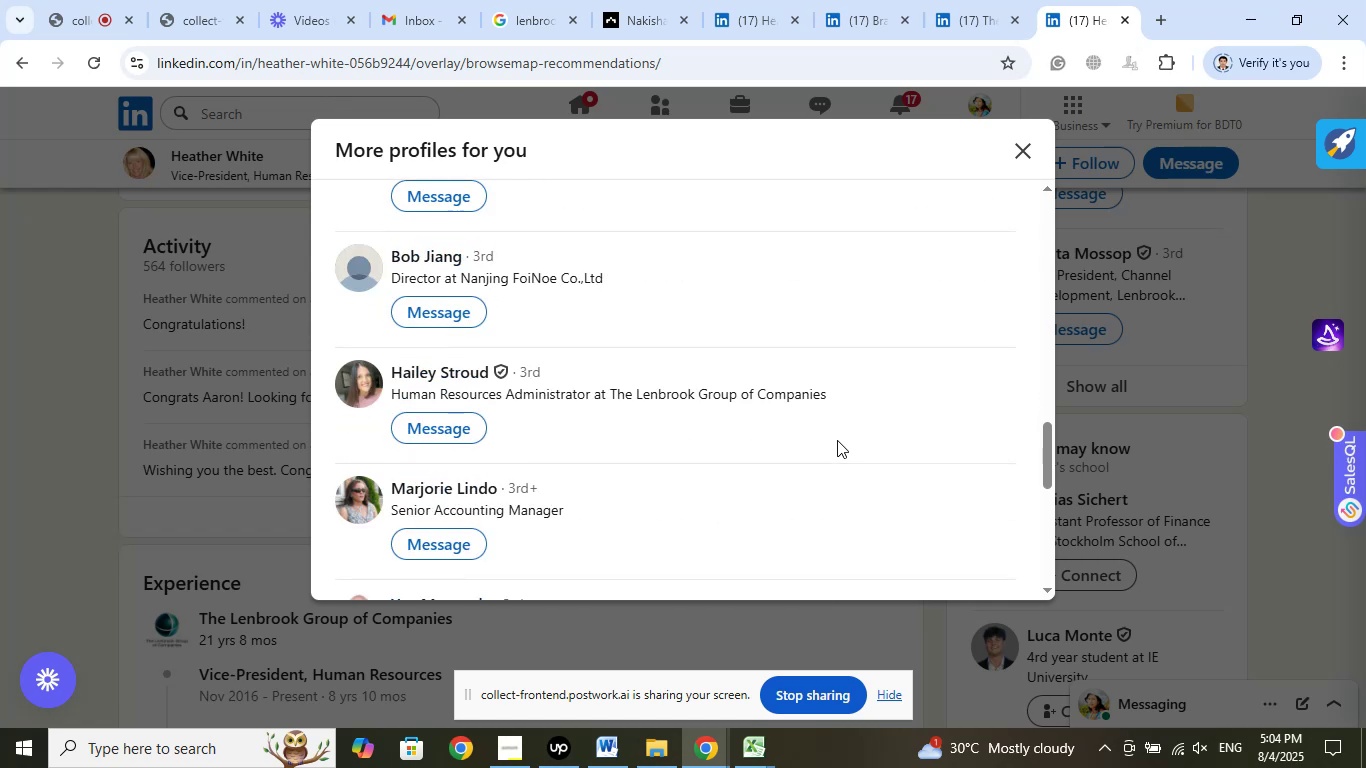 
wait(9.33)
 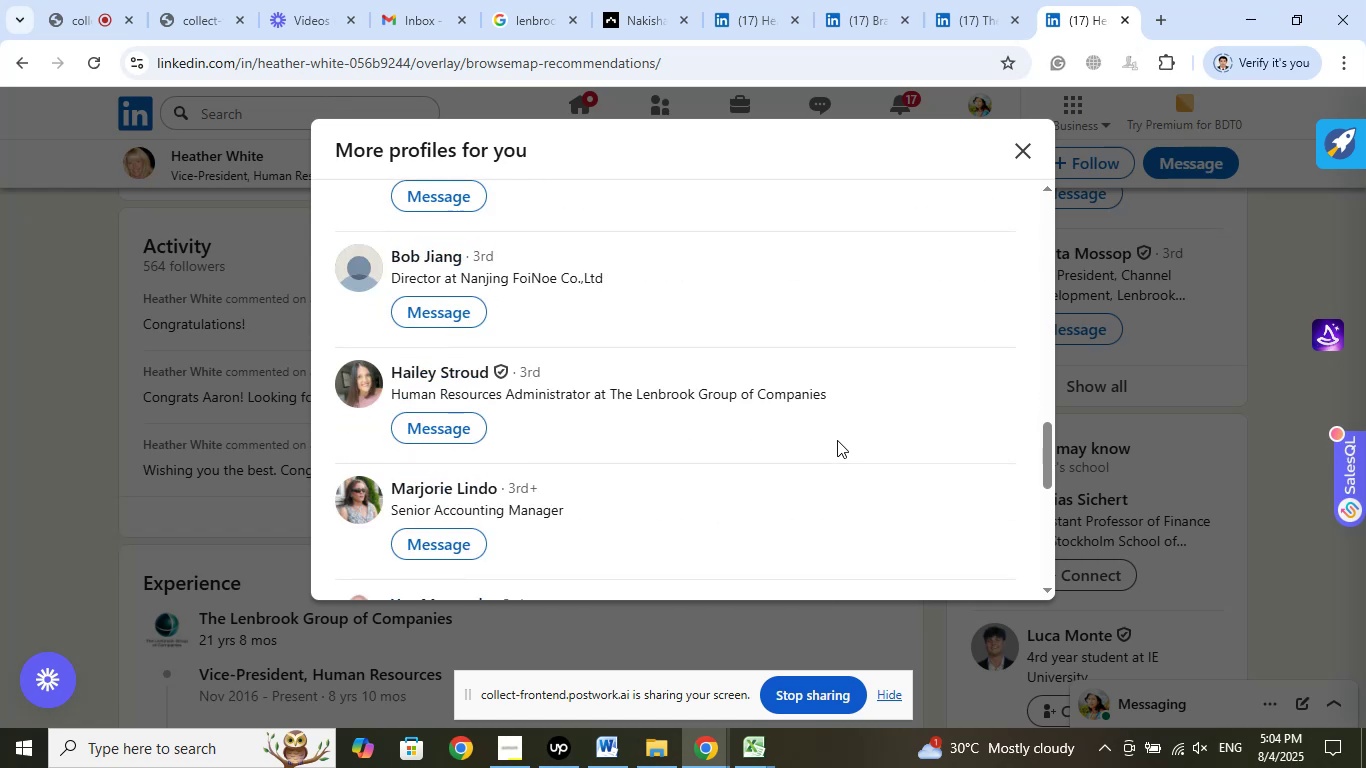 
left_click([760, 748])
 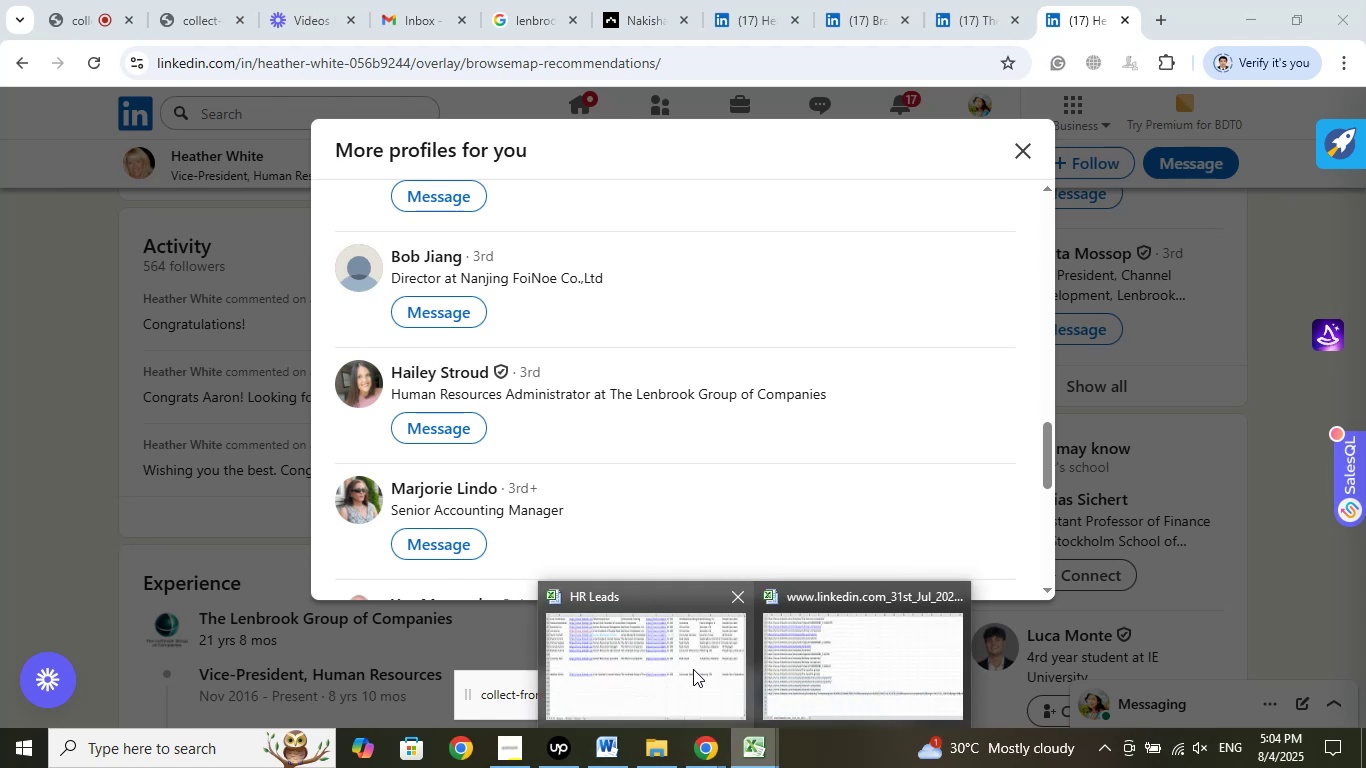 
left_click([693, 667])
 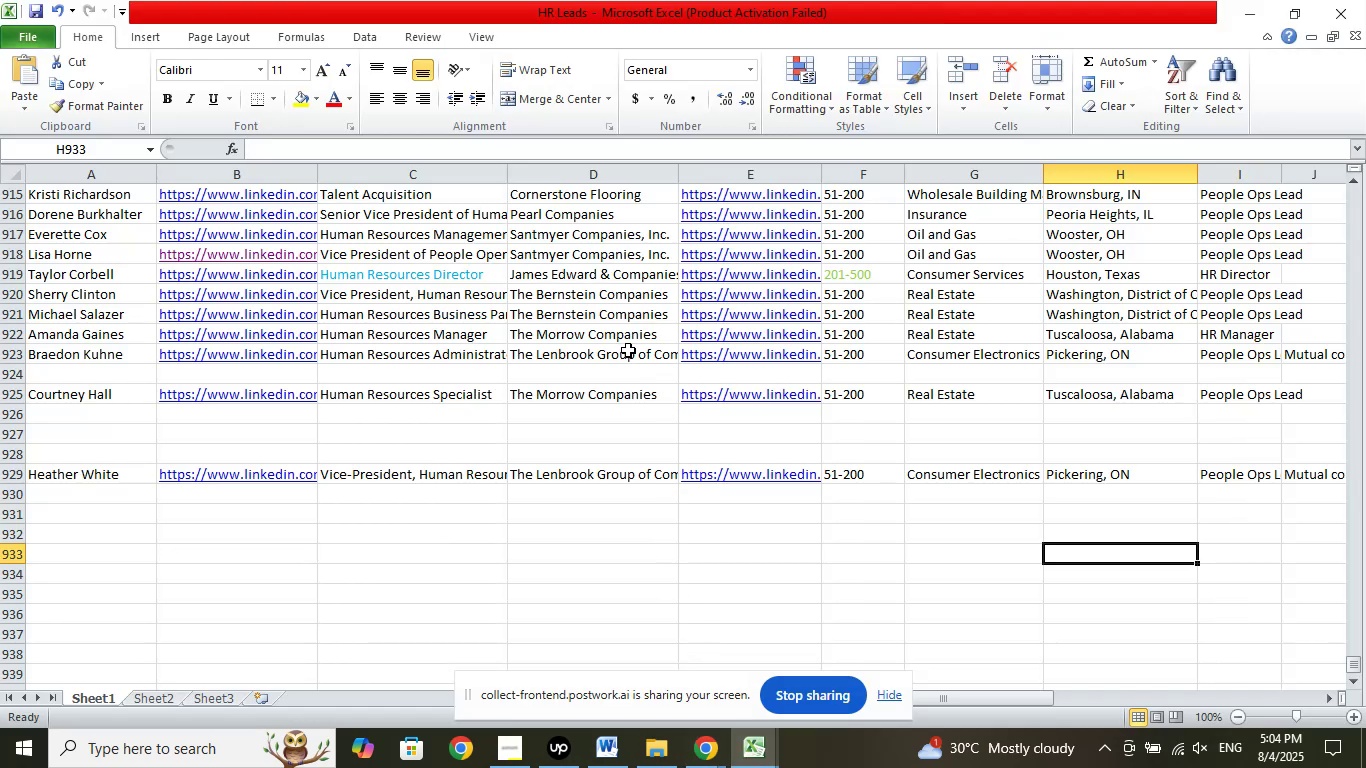 
wait(8.72)
 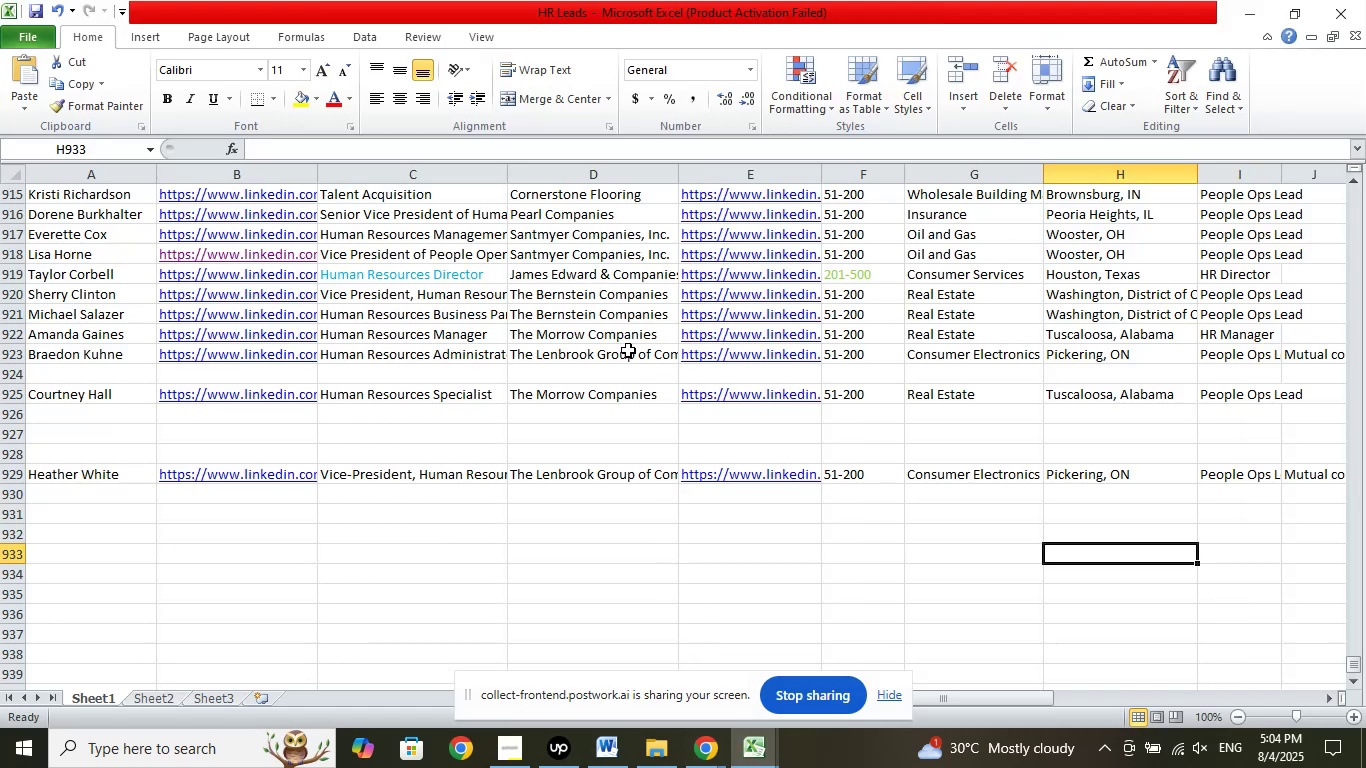 
left_click([588, 354])
 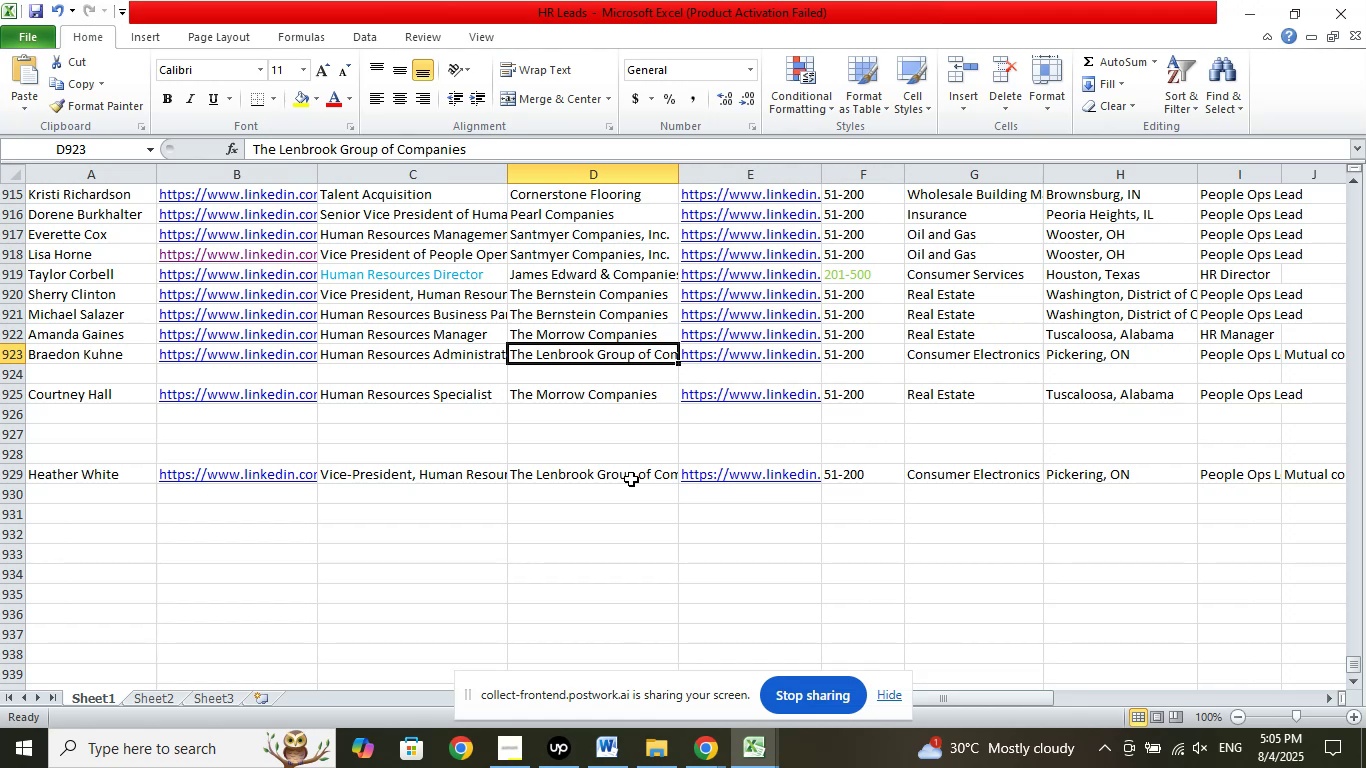 
left_click([723, 748])
 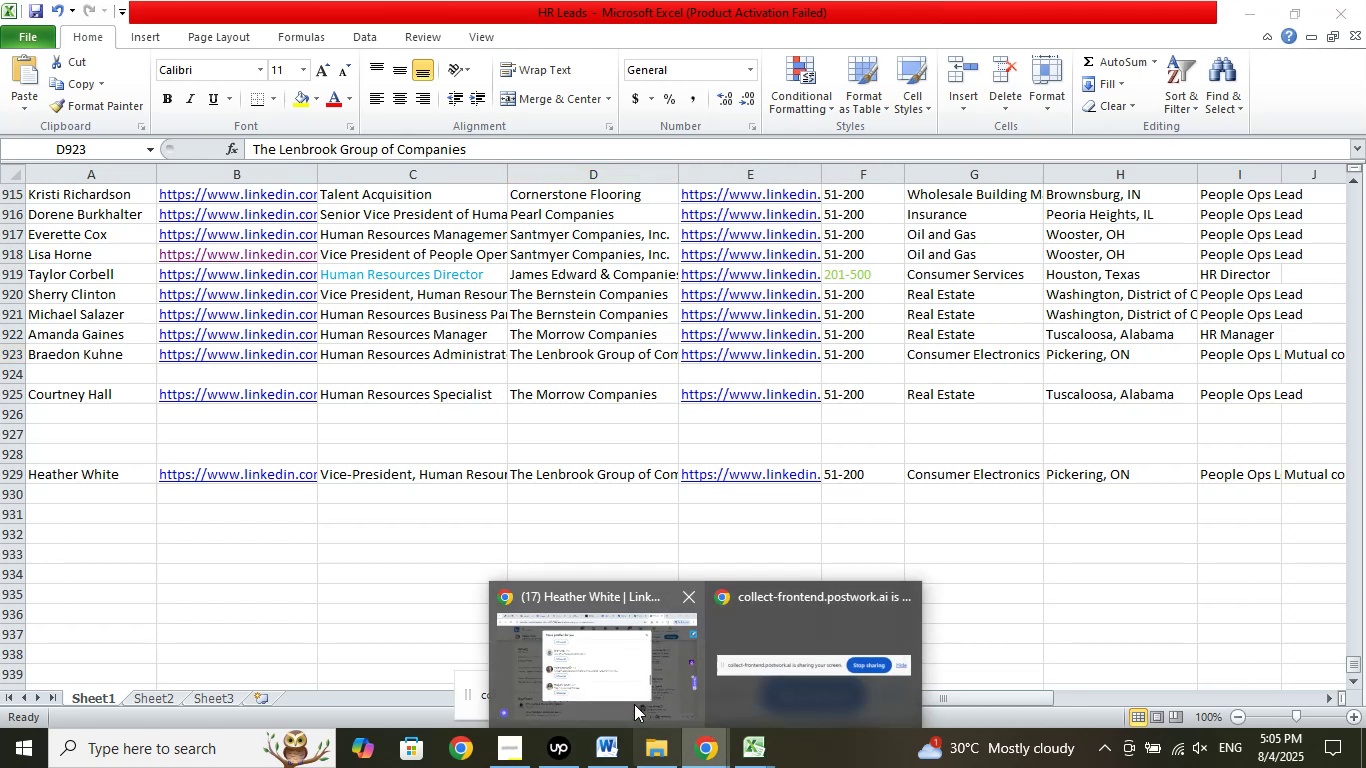 
left_click([631, 691])
 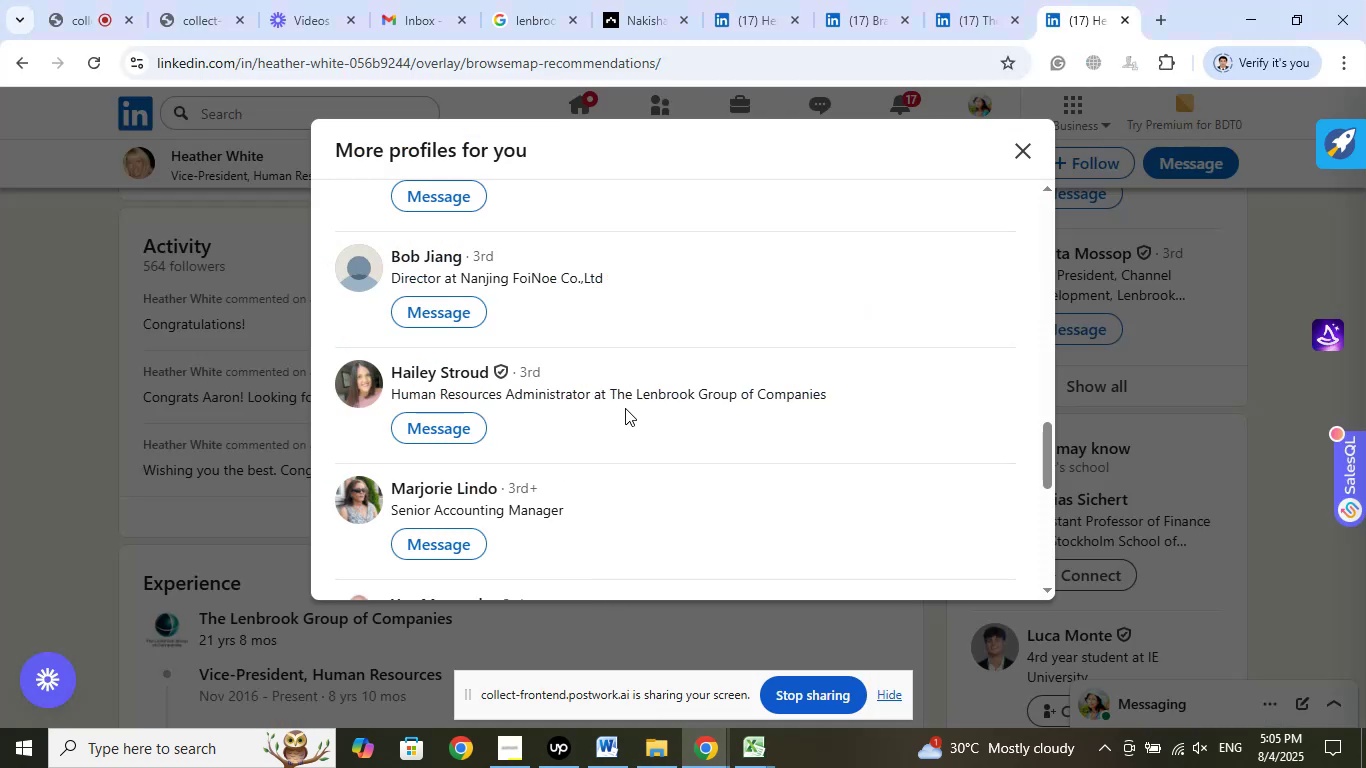 
right_click([465, 370])
 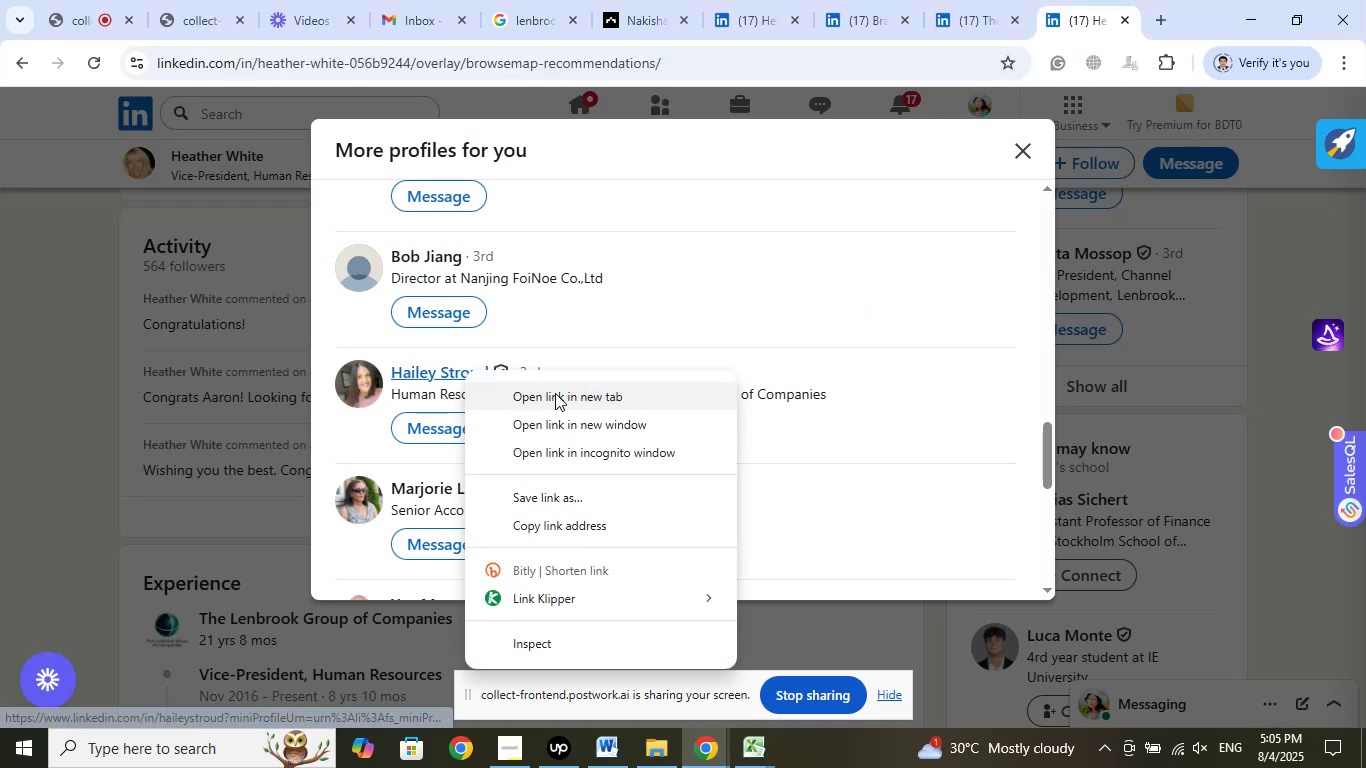 
left_click([555, 393])
 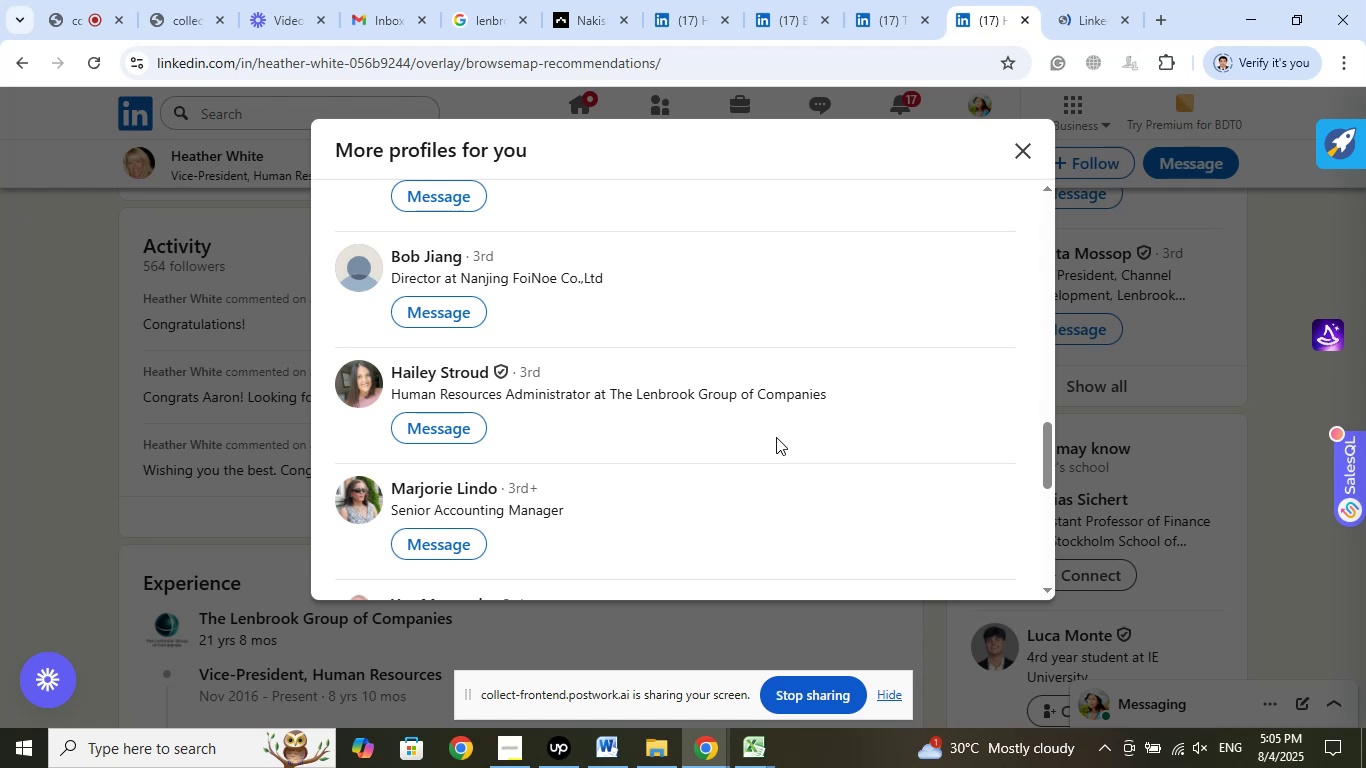 
scroll: coordinate [775, 429], scroll_direction: down, amount: 3.0
 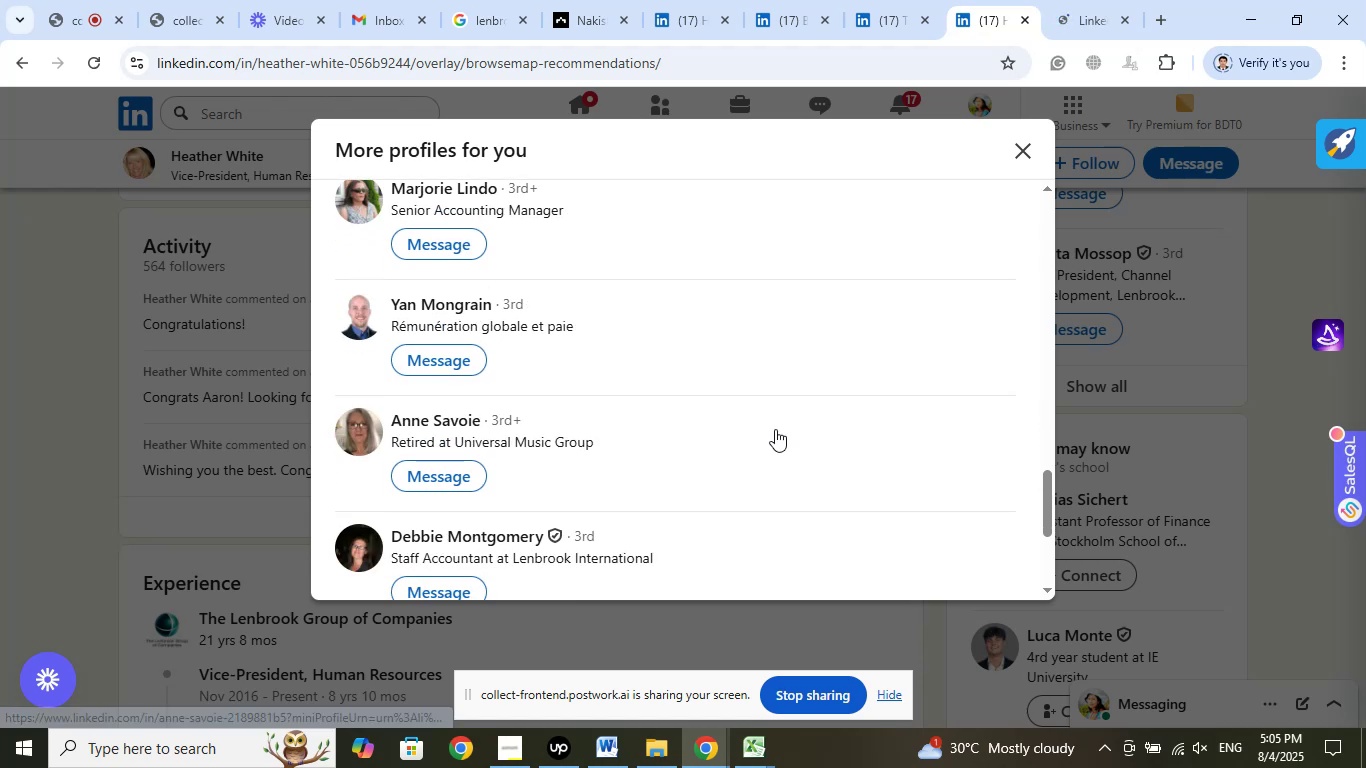 
scroll: coordinate [775, 429], scroll_direction: up, amount: 1.0
 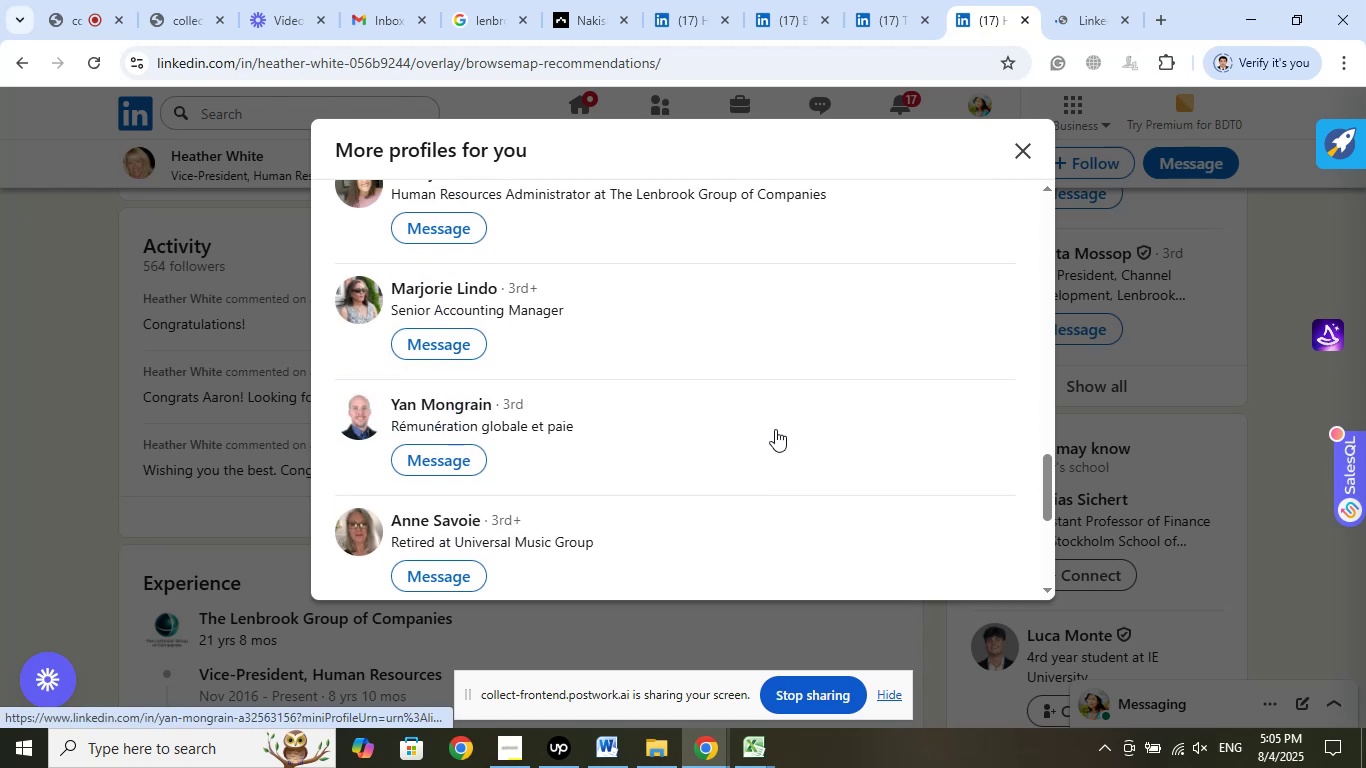 
scroll: coordinate [775, 429], scroll_direction: down, amount: 4.0
 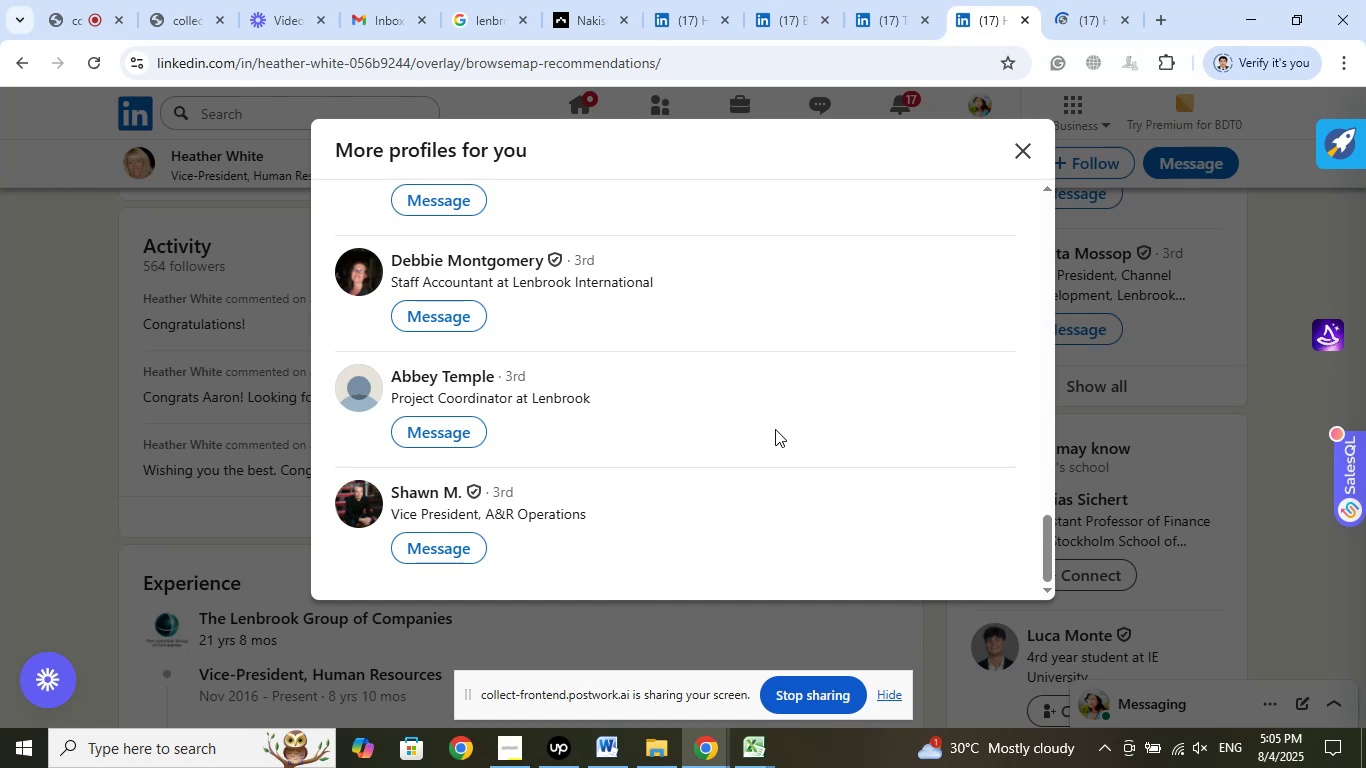 
scroll: coordinate [775, 429], scroll_direction: up, amount: 6.0
 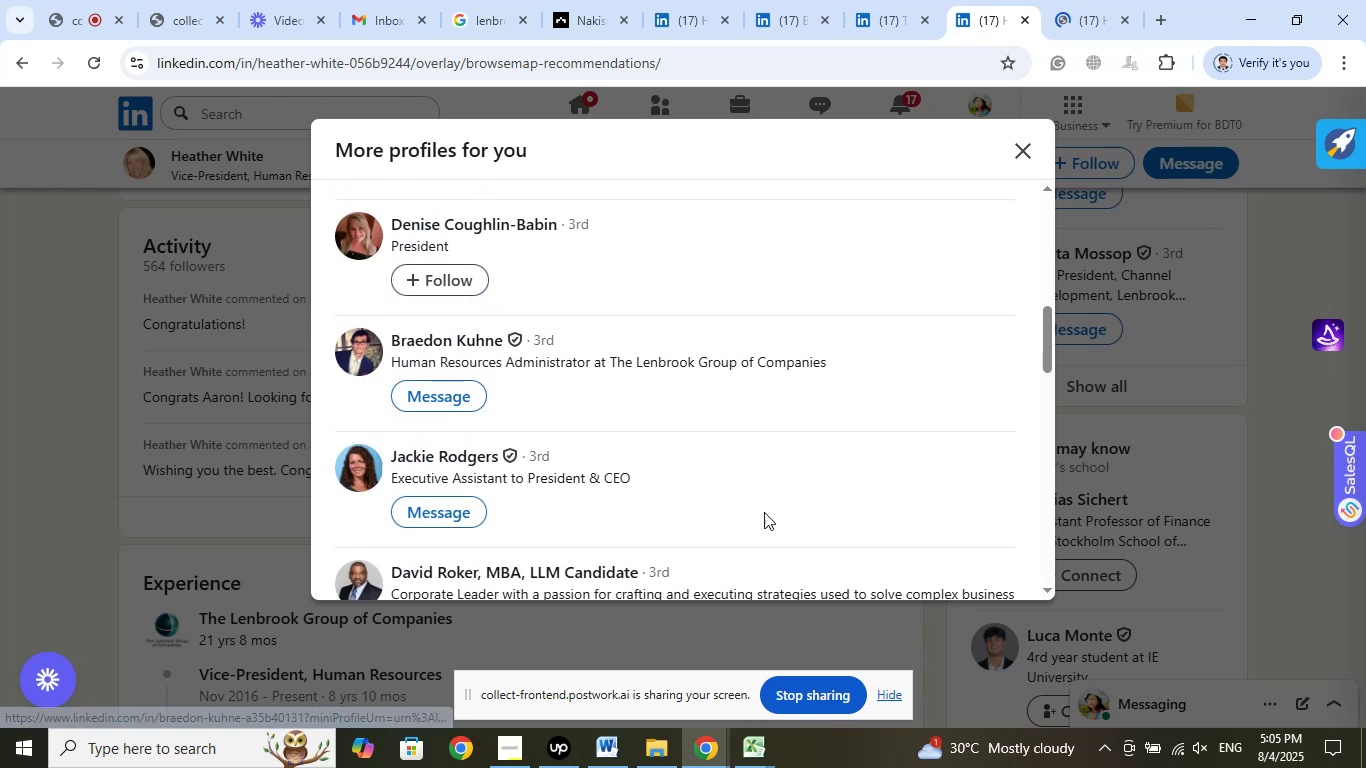 
left_click_drag(start_coordinate=[744, 750], to_coordinate=[753, 753])
 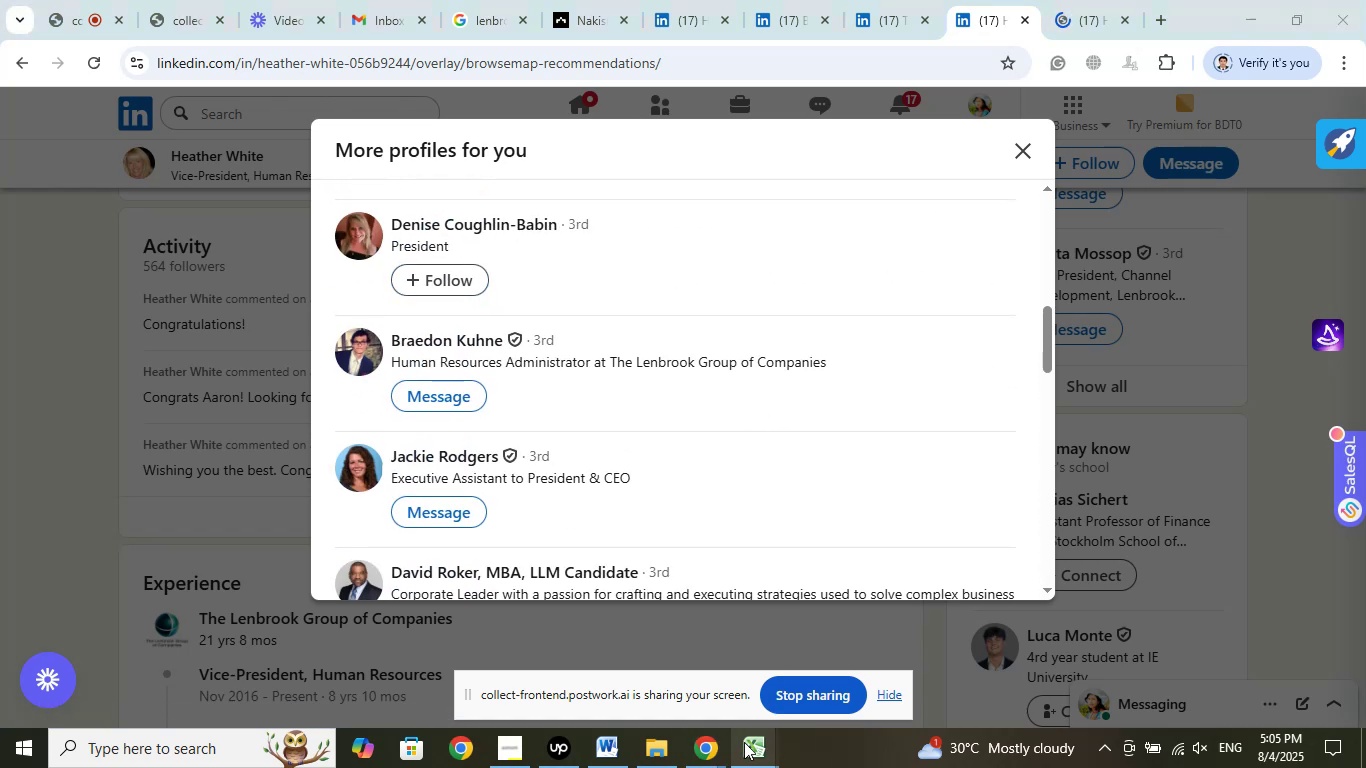 
left_click([744, 742])
 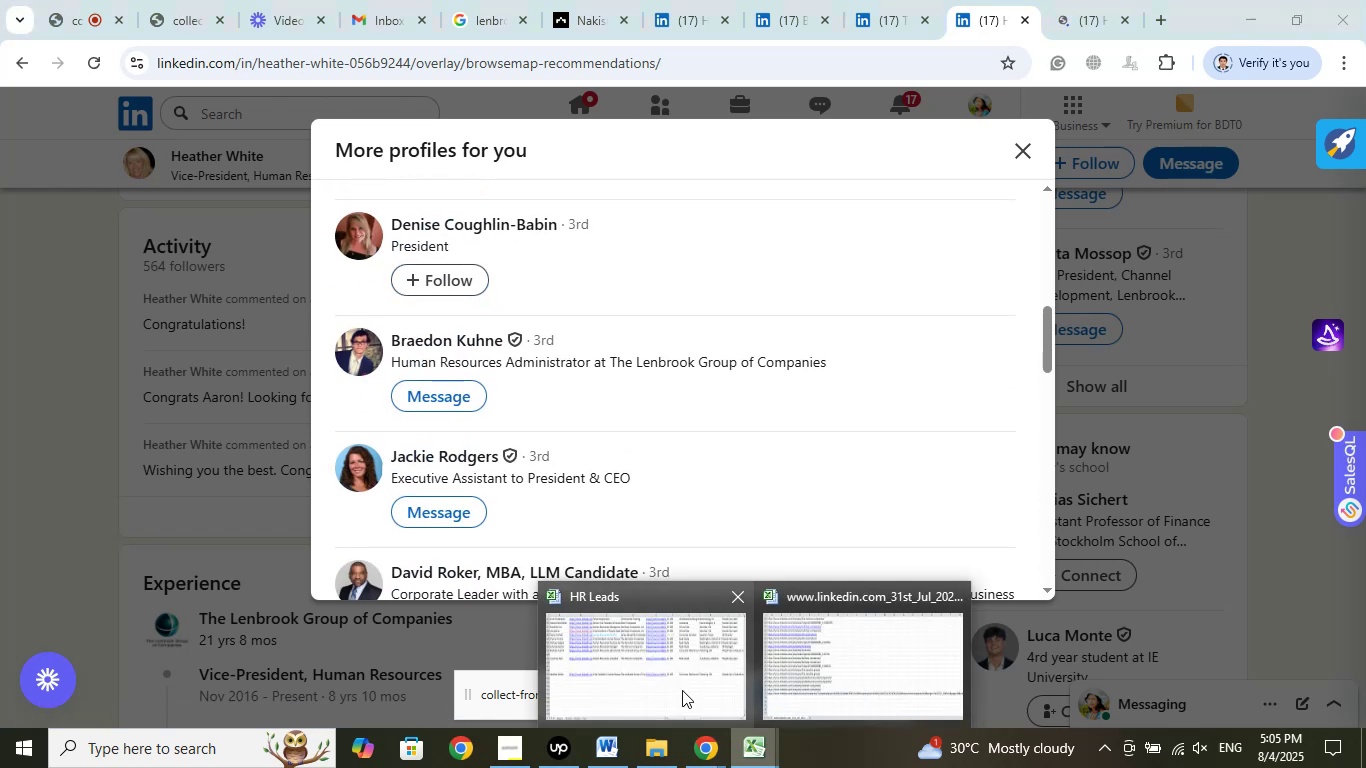 
left_click([669, 680])
 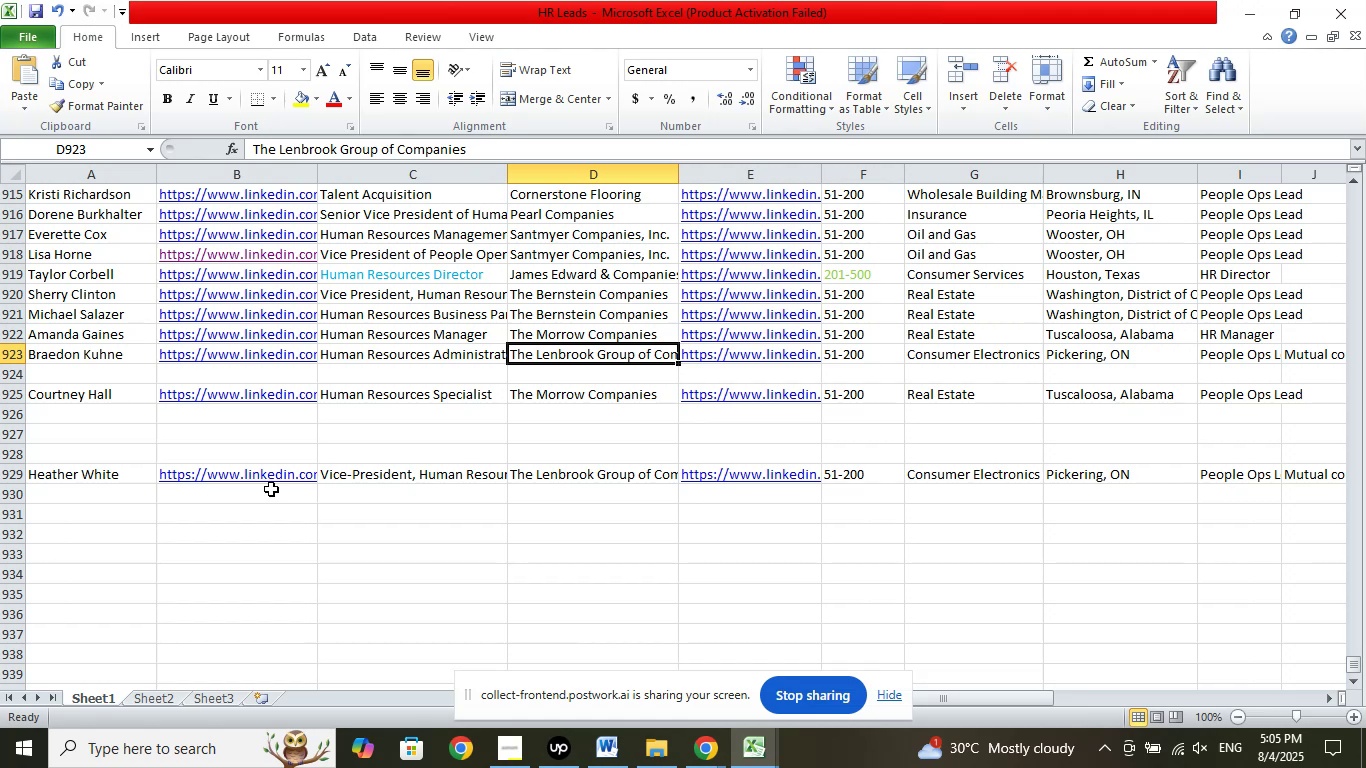 
left_click([118, 583])
 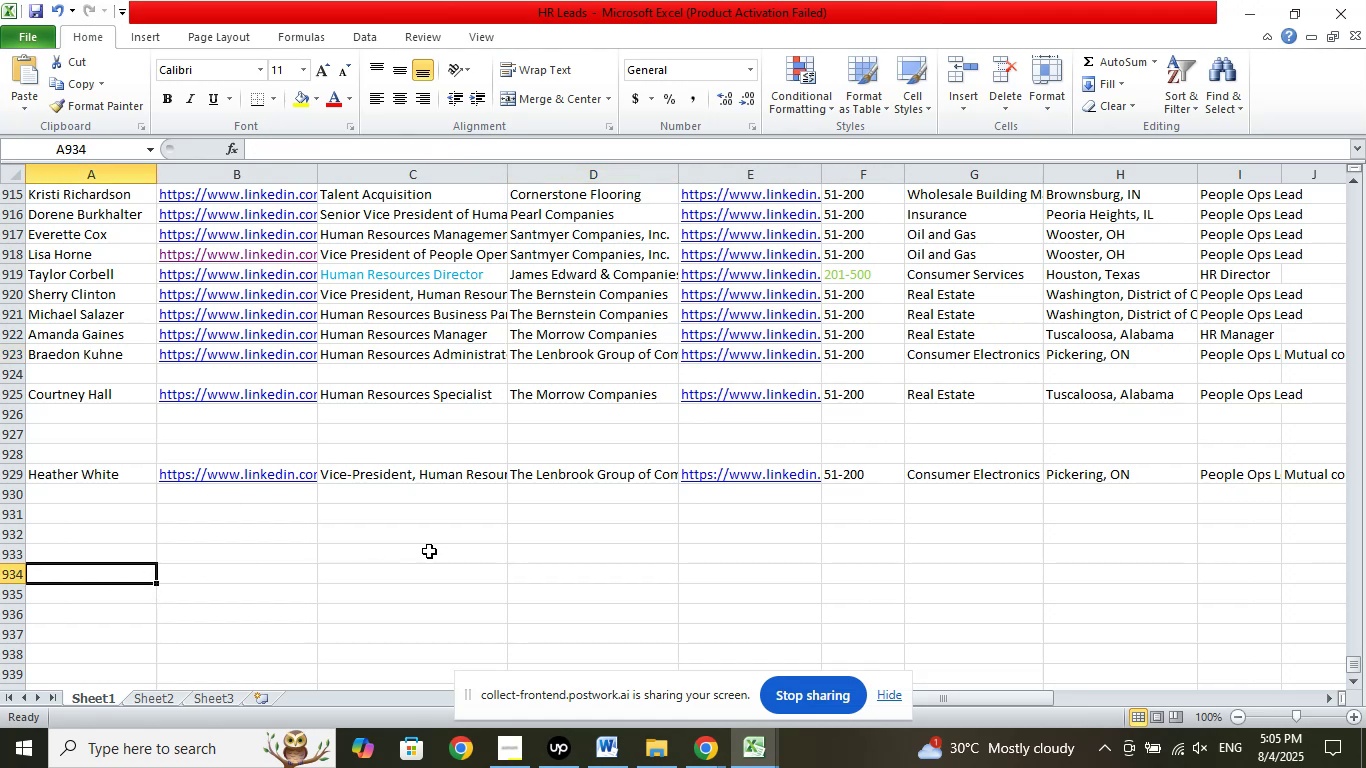 
scroll: coordinate [455, 531], scroll_direction: down, amount: 4.0
 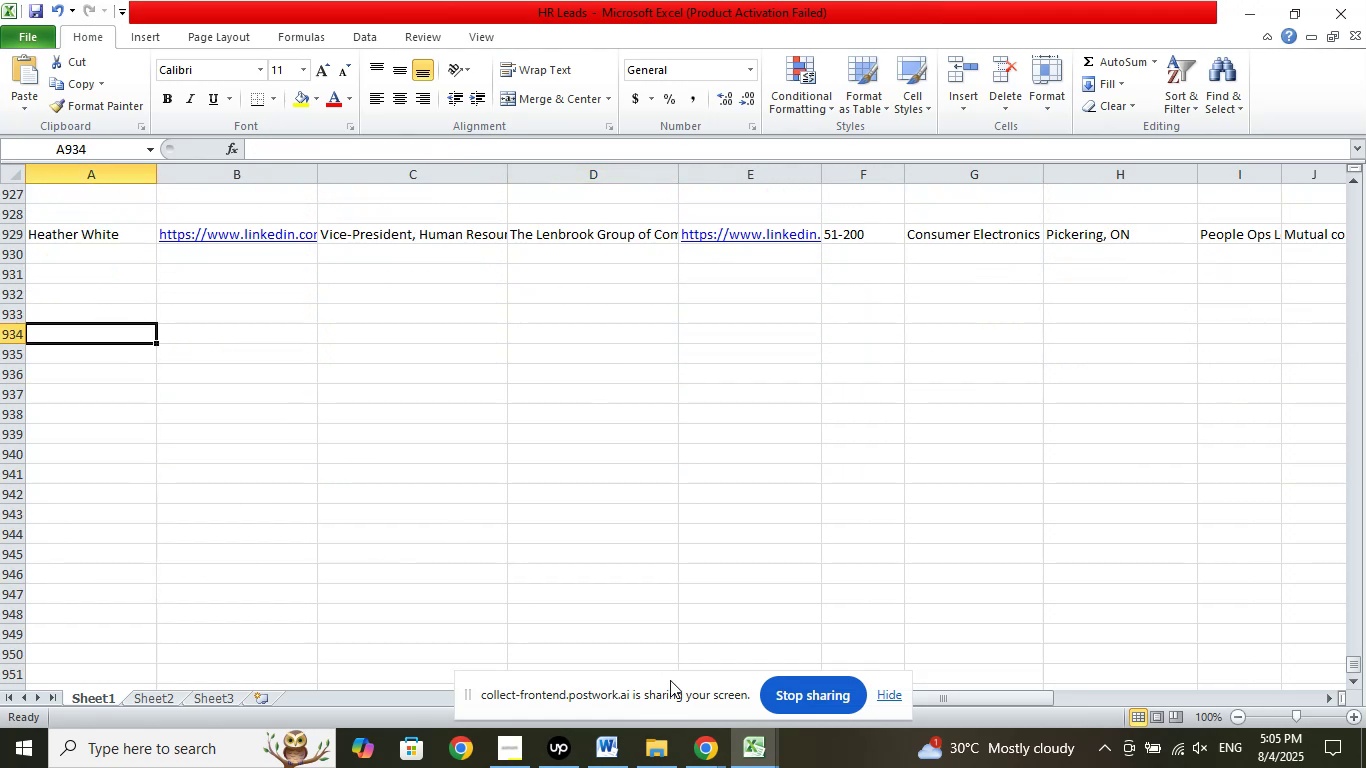 
scroll: coordinate [679, 619], scroll_direction: up, amount: 1.0
 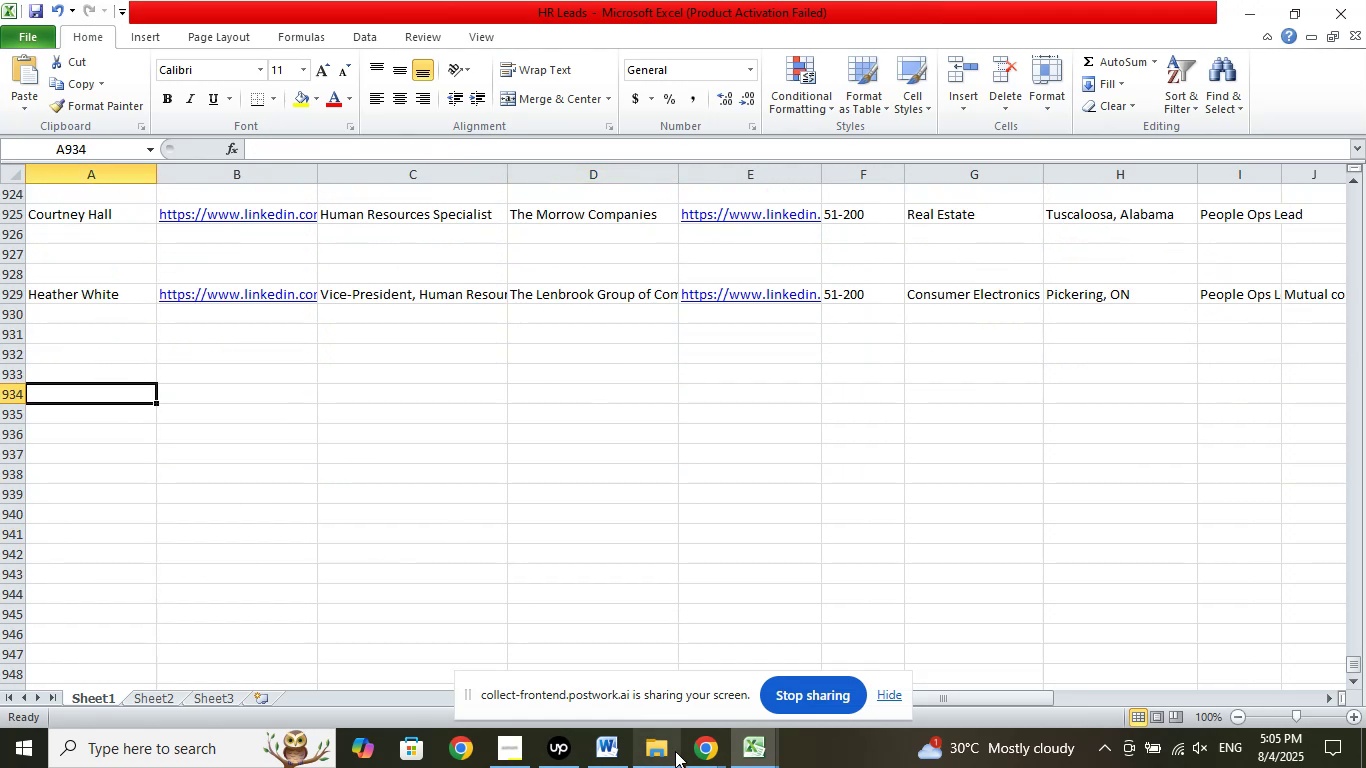 
left_click([708, 750])
 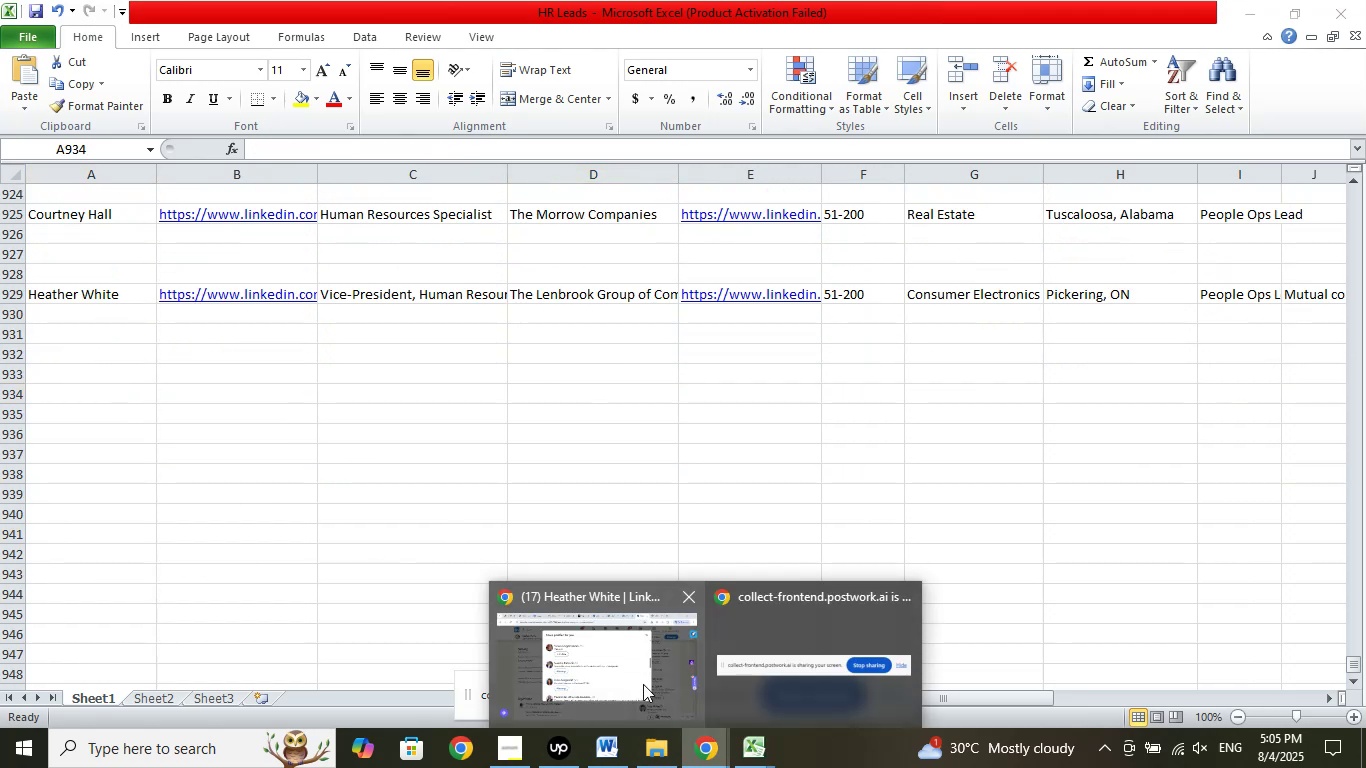 
left_click([643, 684])
 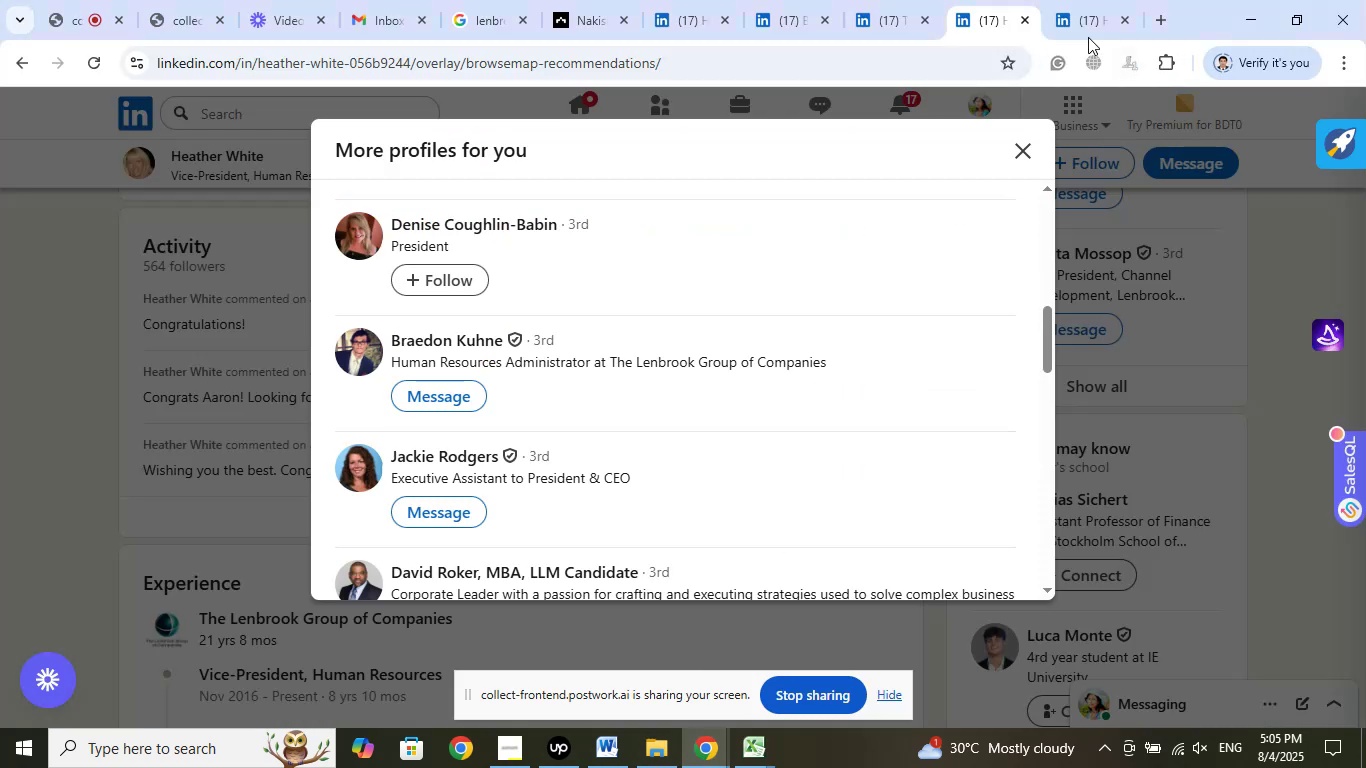 
left_click([1082, 26])
 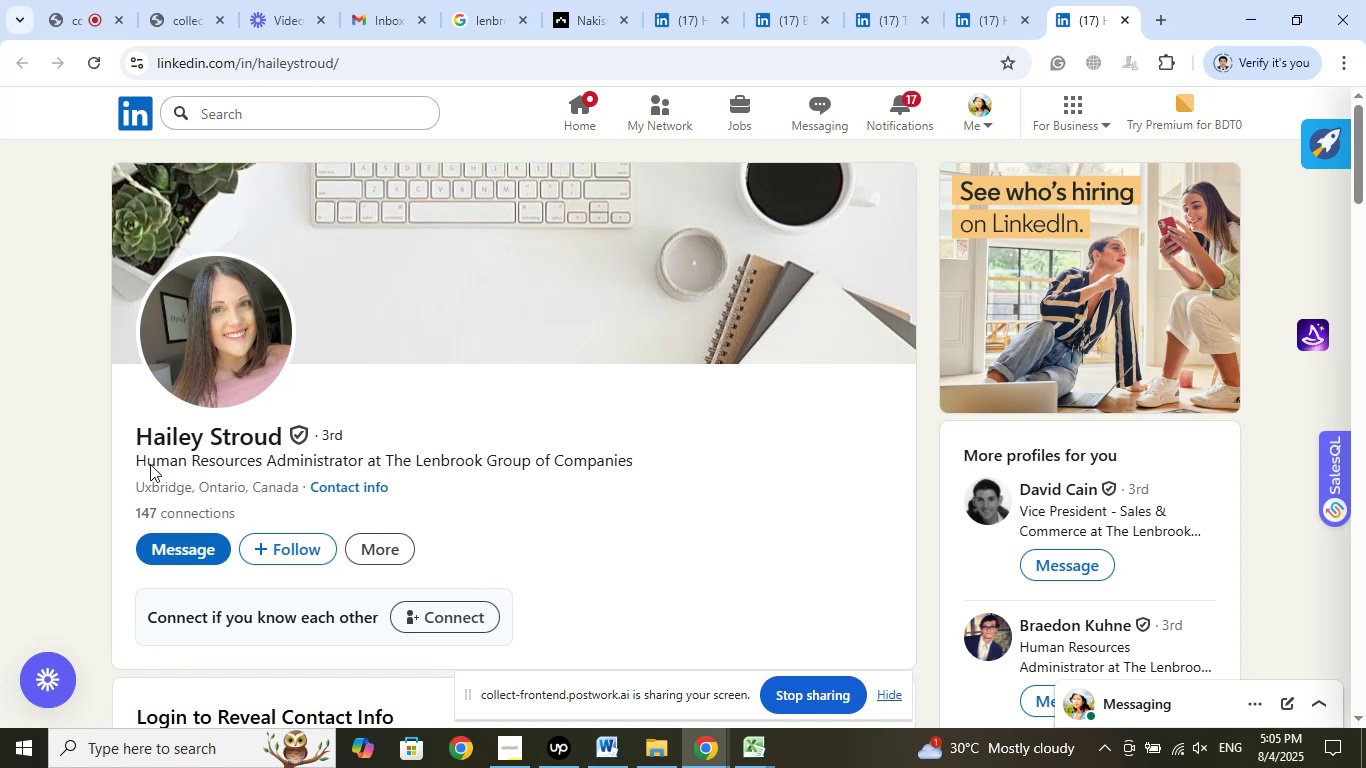 
left_click_drag(start_coordinate=[128, 440], to_coordinate=[280, 439])
 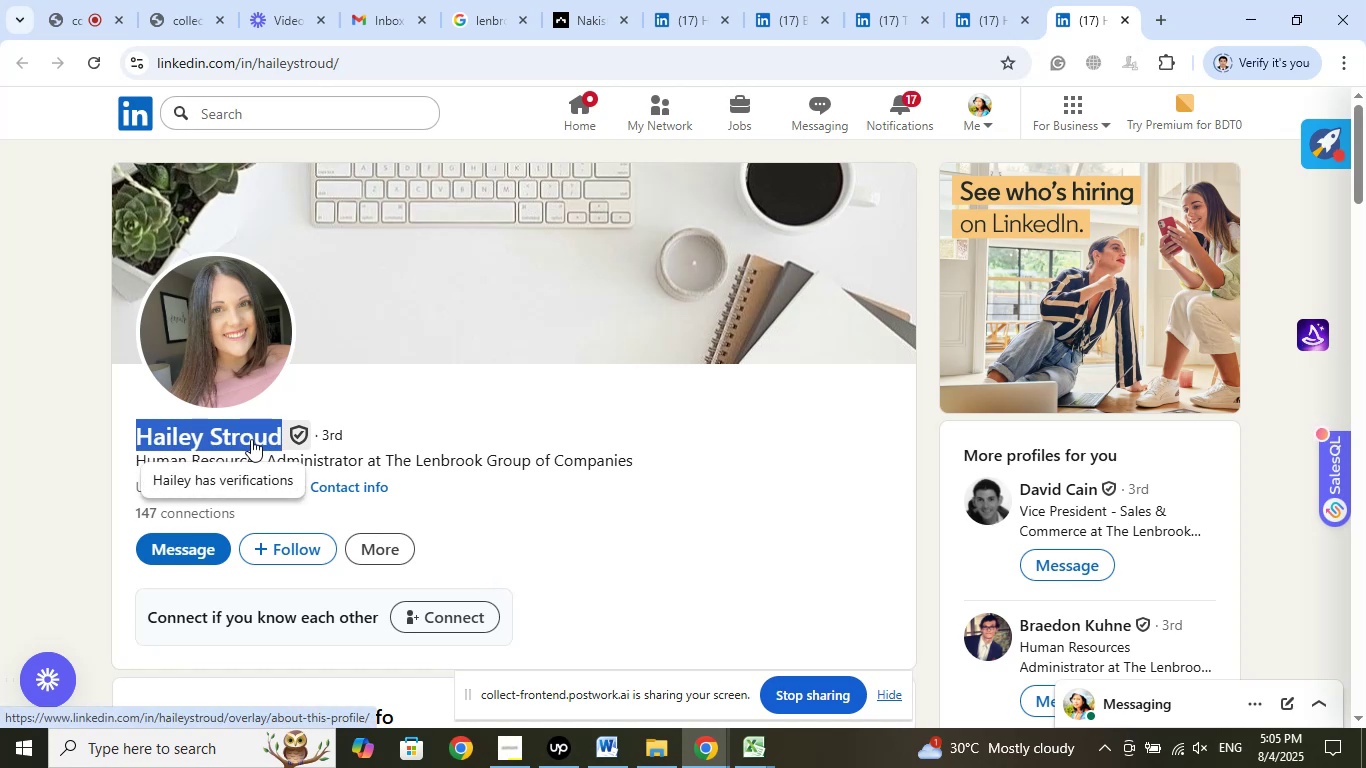 
right_click([251, 439])
 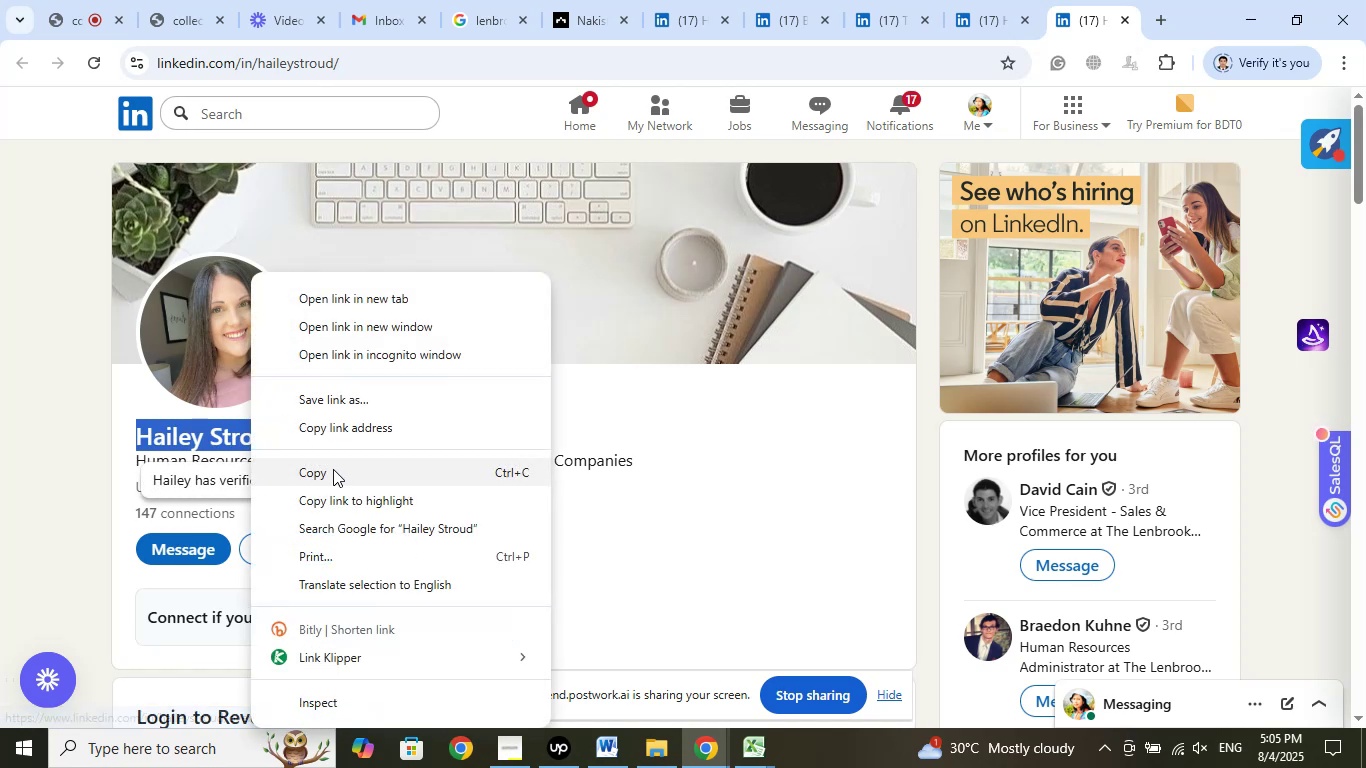 
left_click([333, 469])
 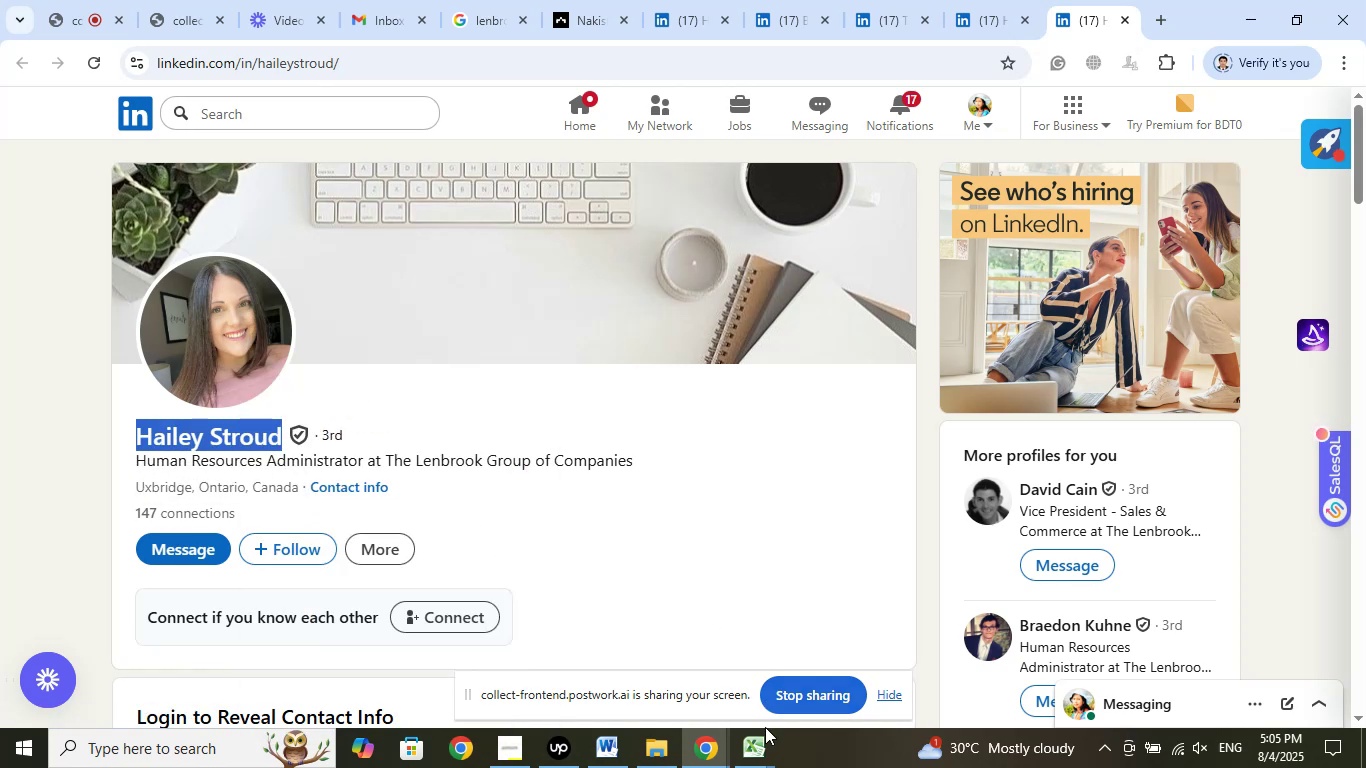 
left_click([757, 751])
 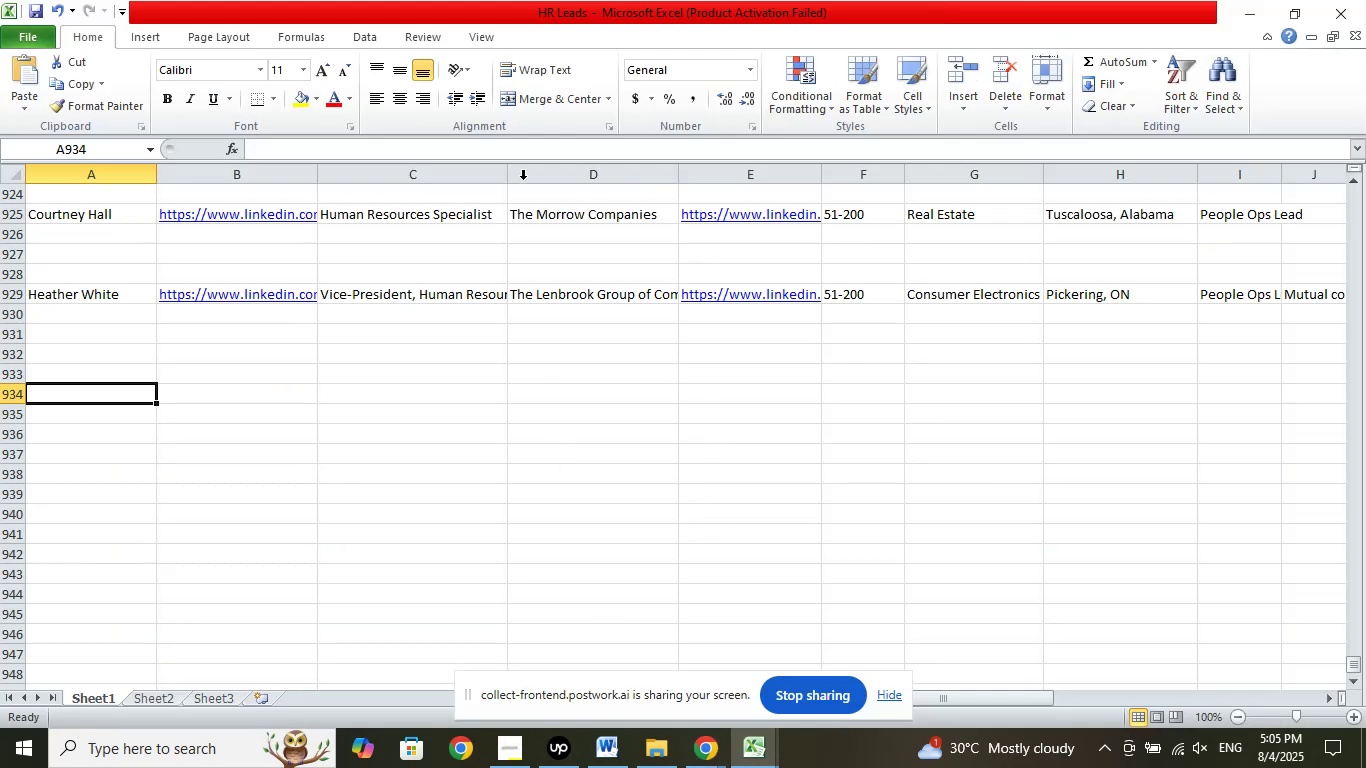 
left_click([544, 151])
 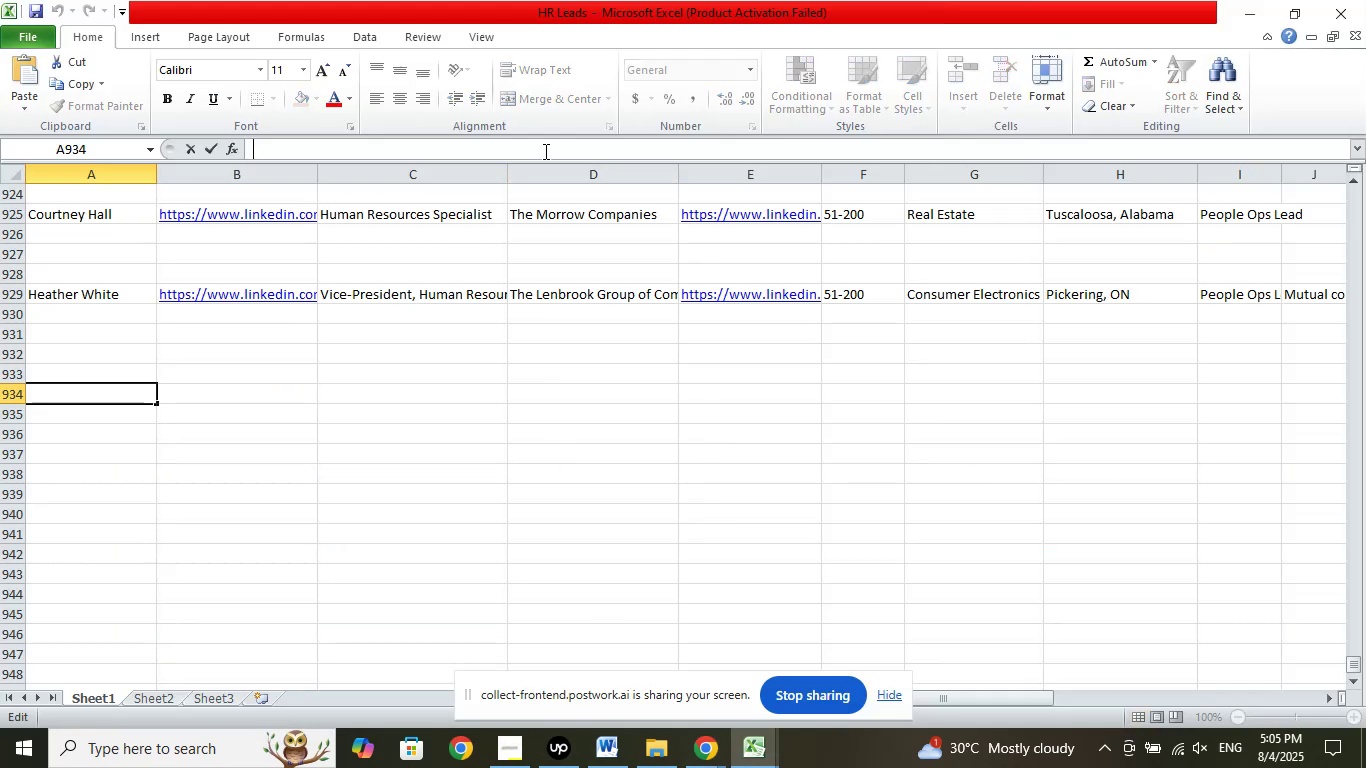 
right_click([544, 151])
 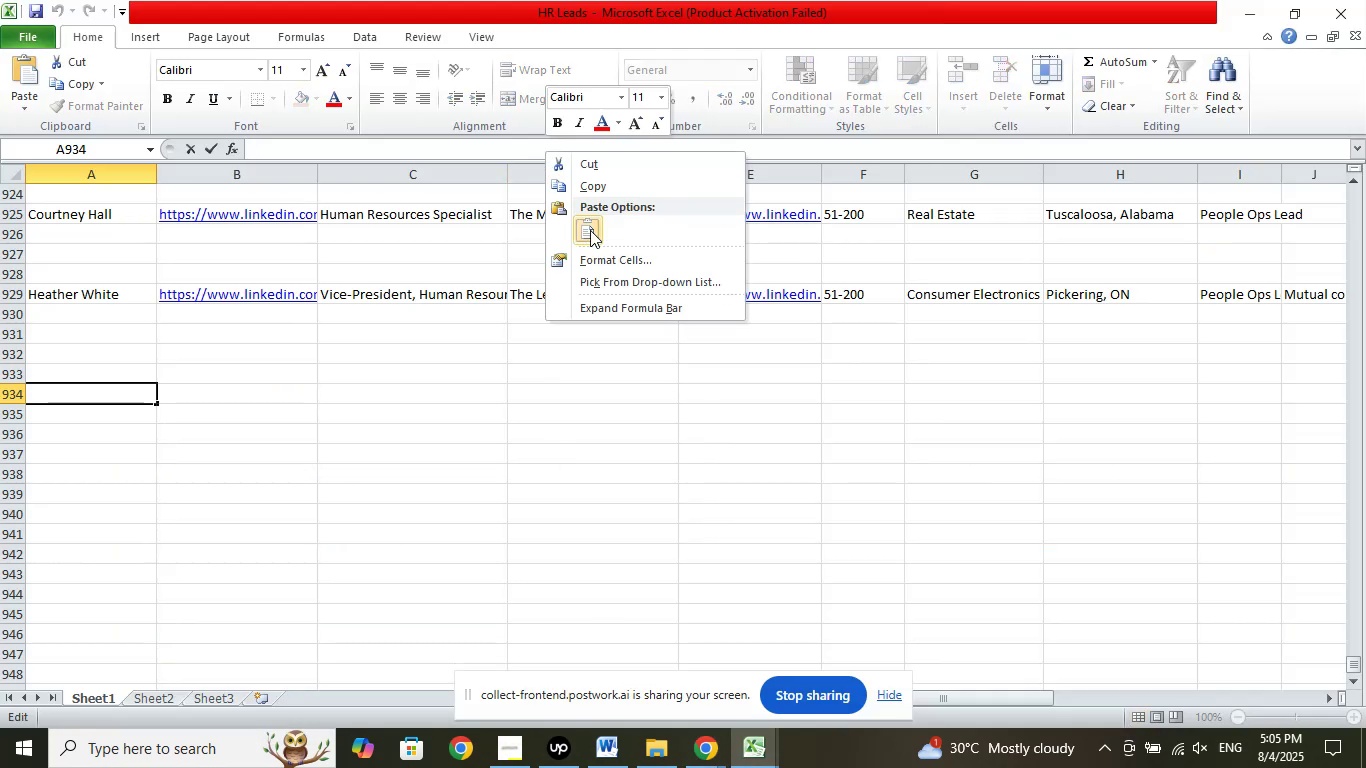 
left_click([591, 227])
 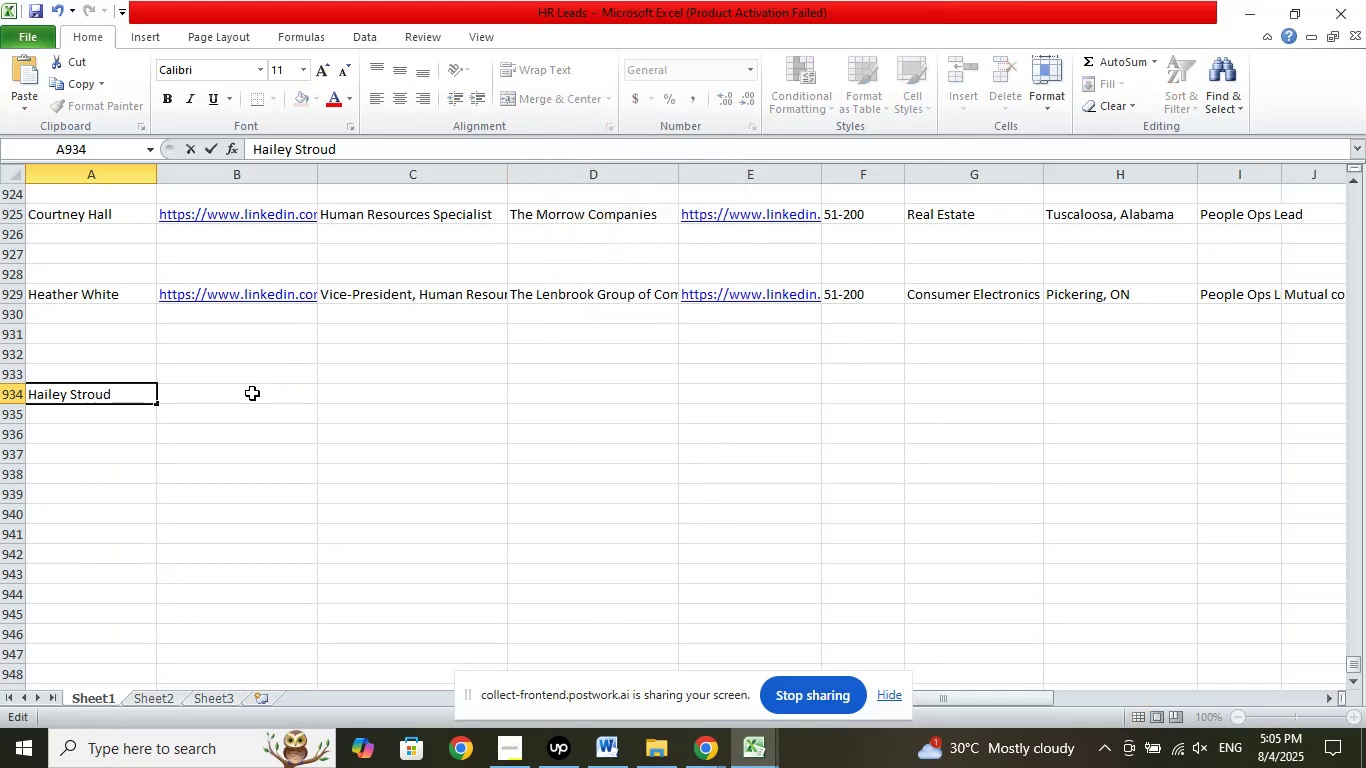 
left_click([251, 394])
 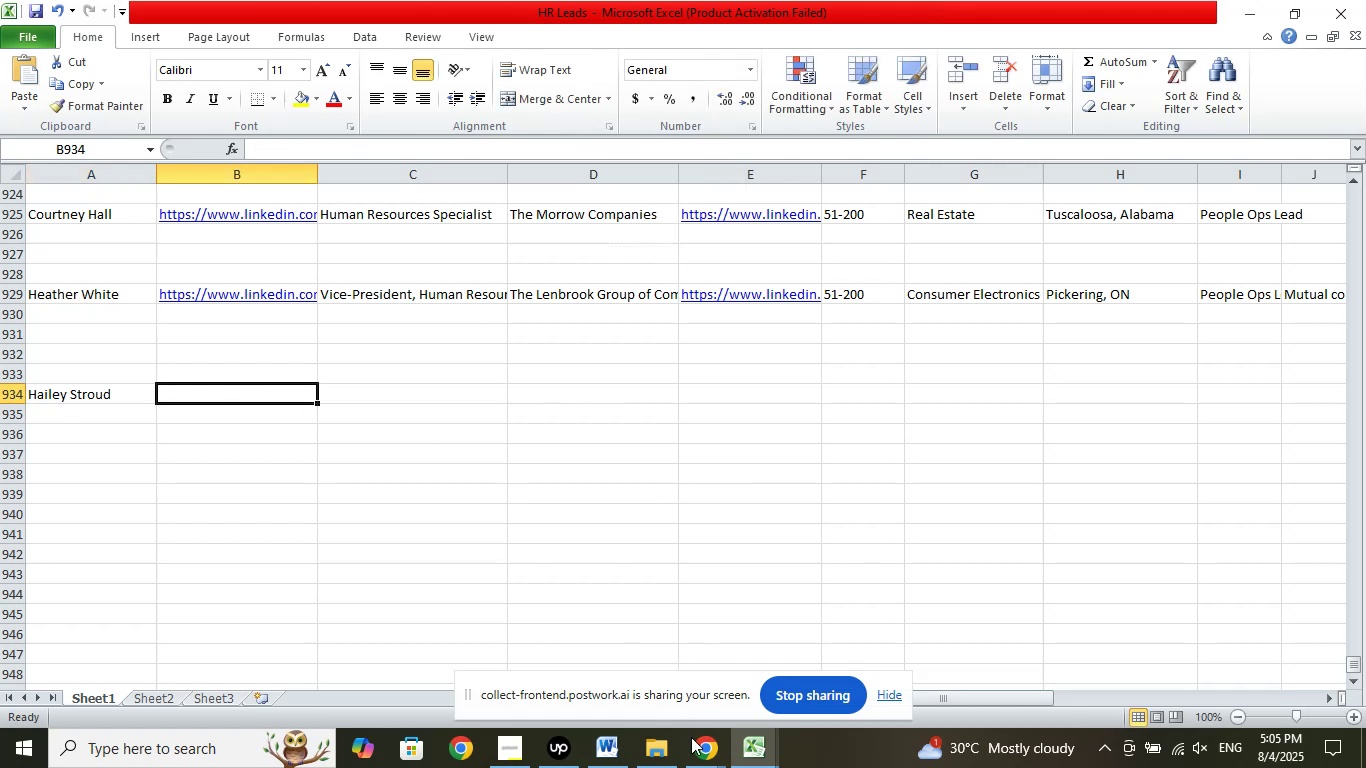 
left_click([694, 751])
 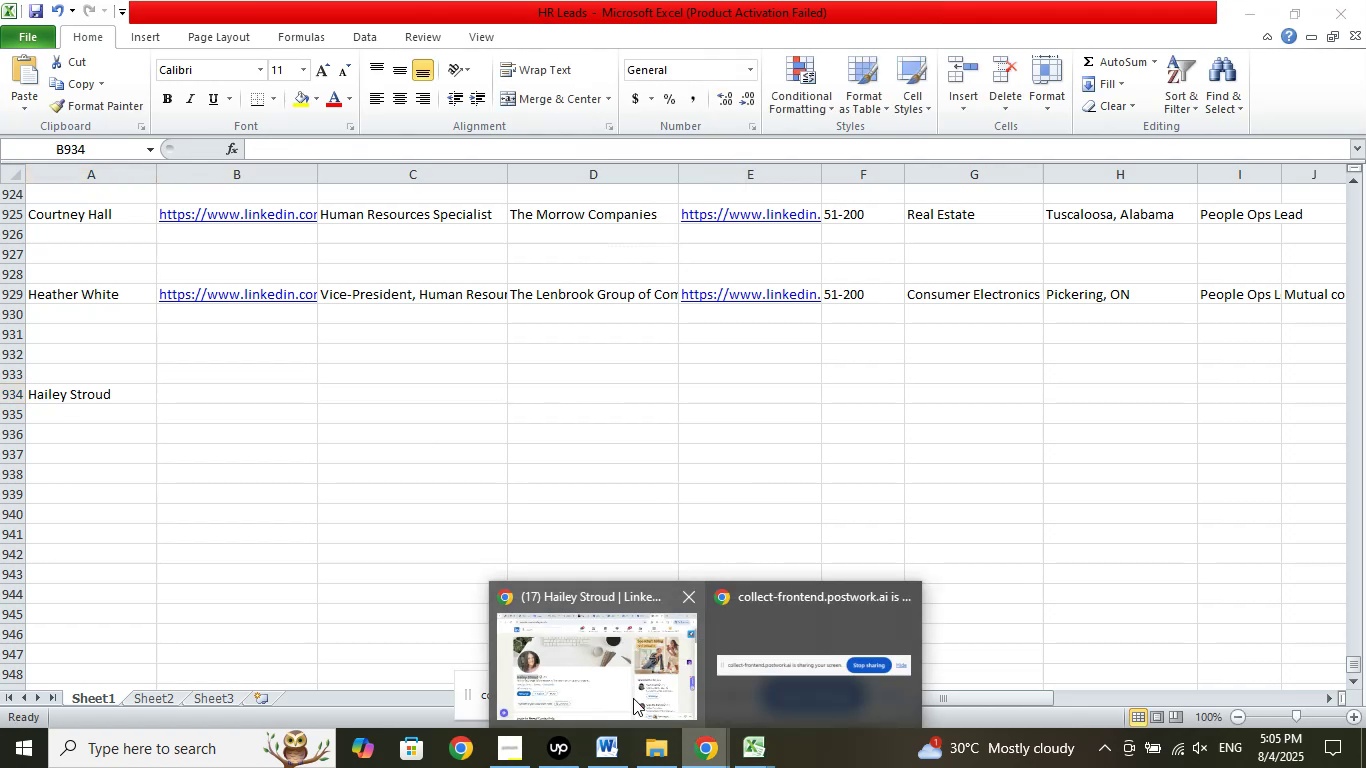 
double_click([633, 698])
 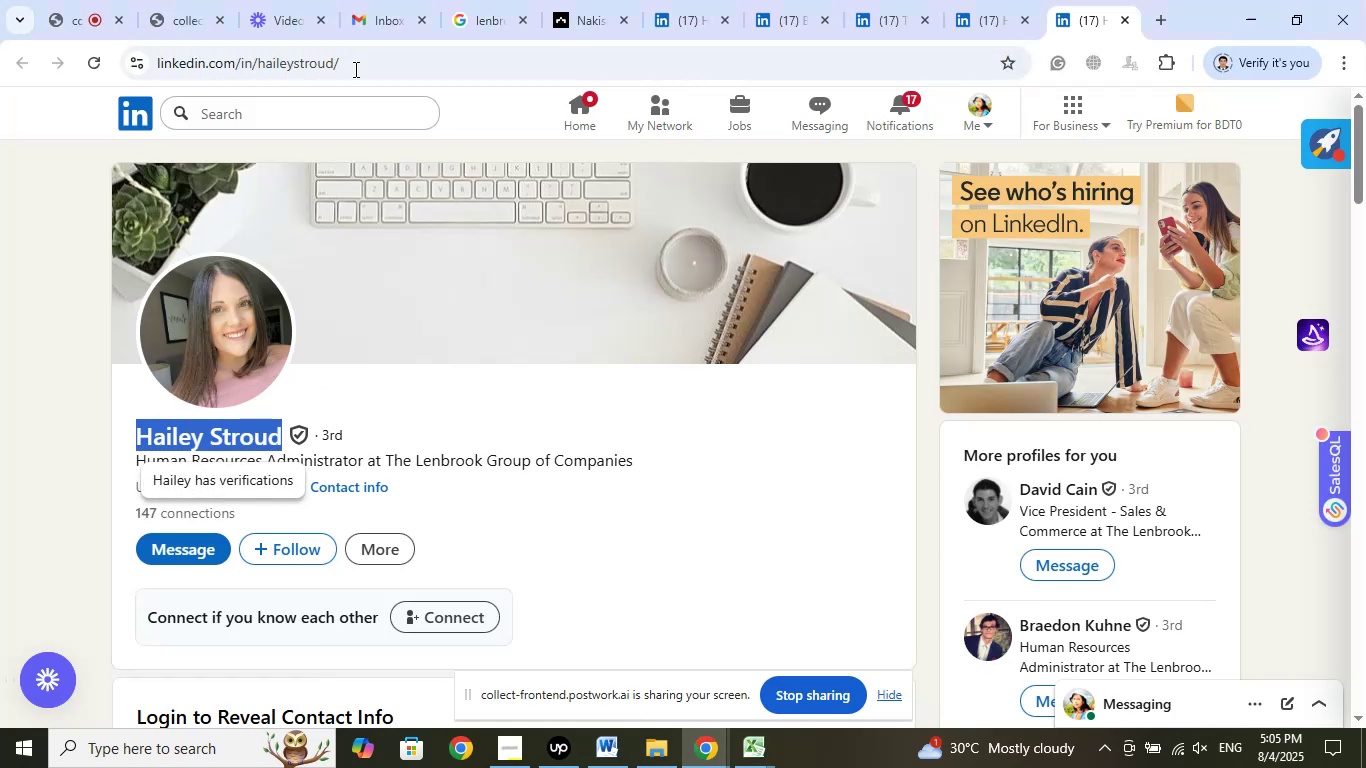 
left_click([359, 61])
 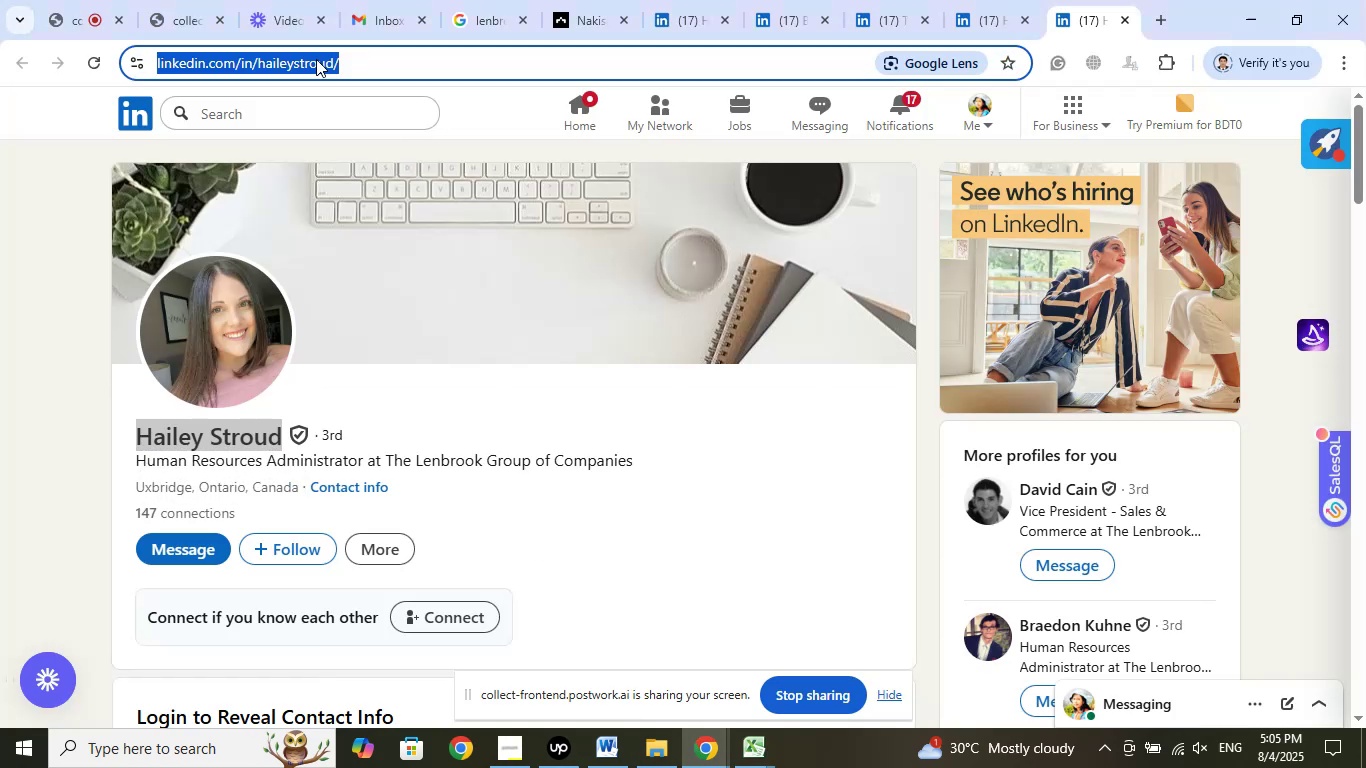 
right_click([316, 59])
 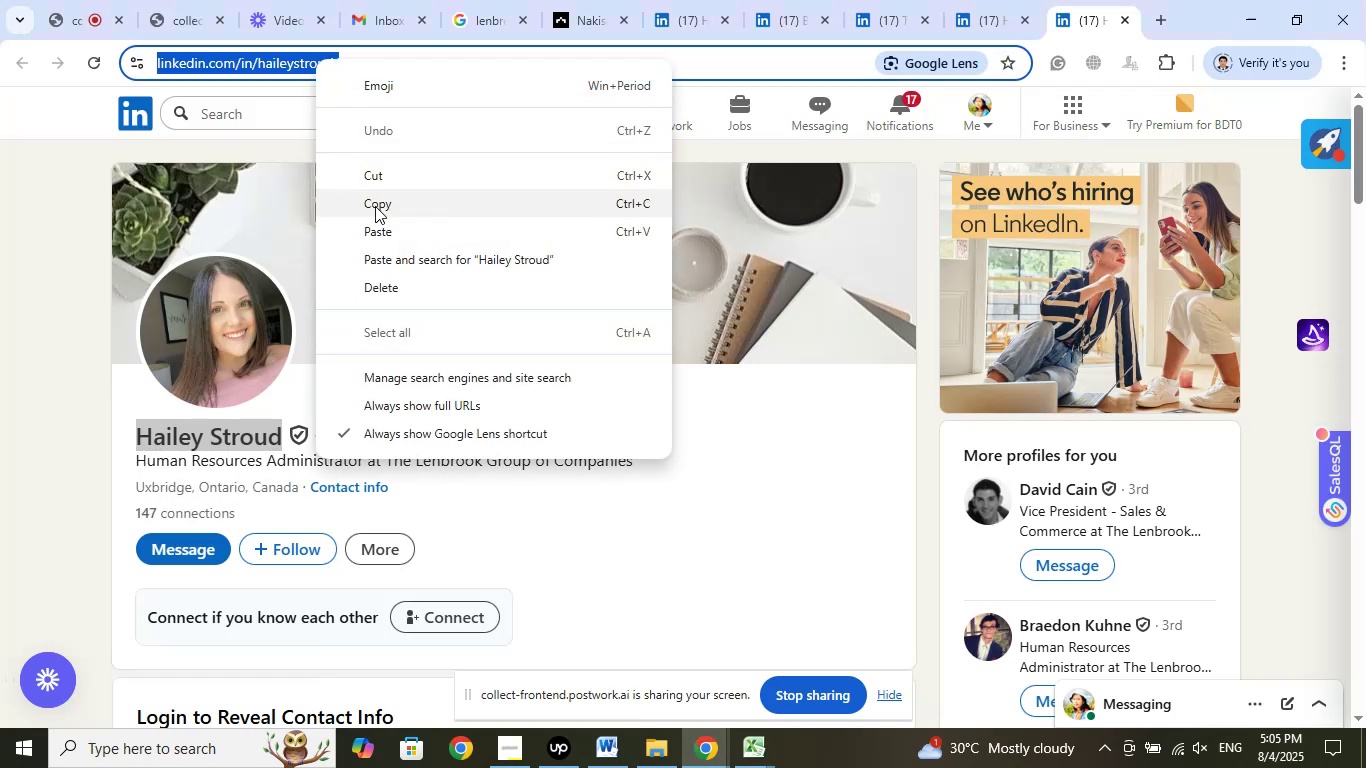 
left_click([387, 203])
 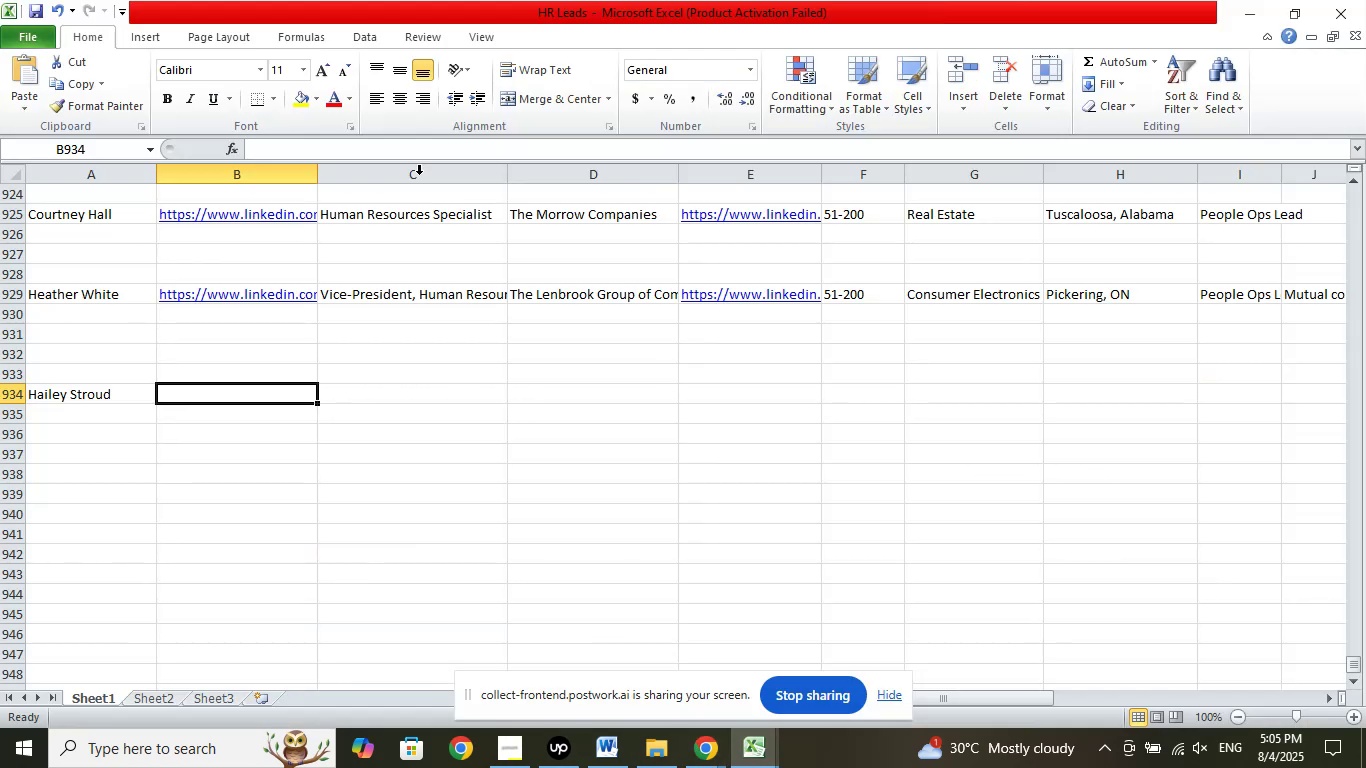 
left_click([384, 150])
 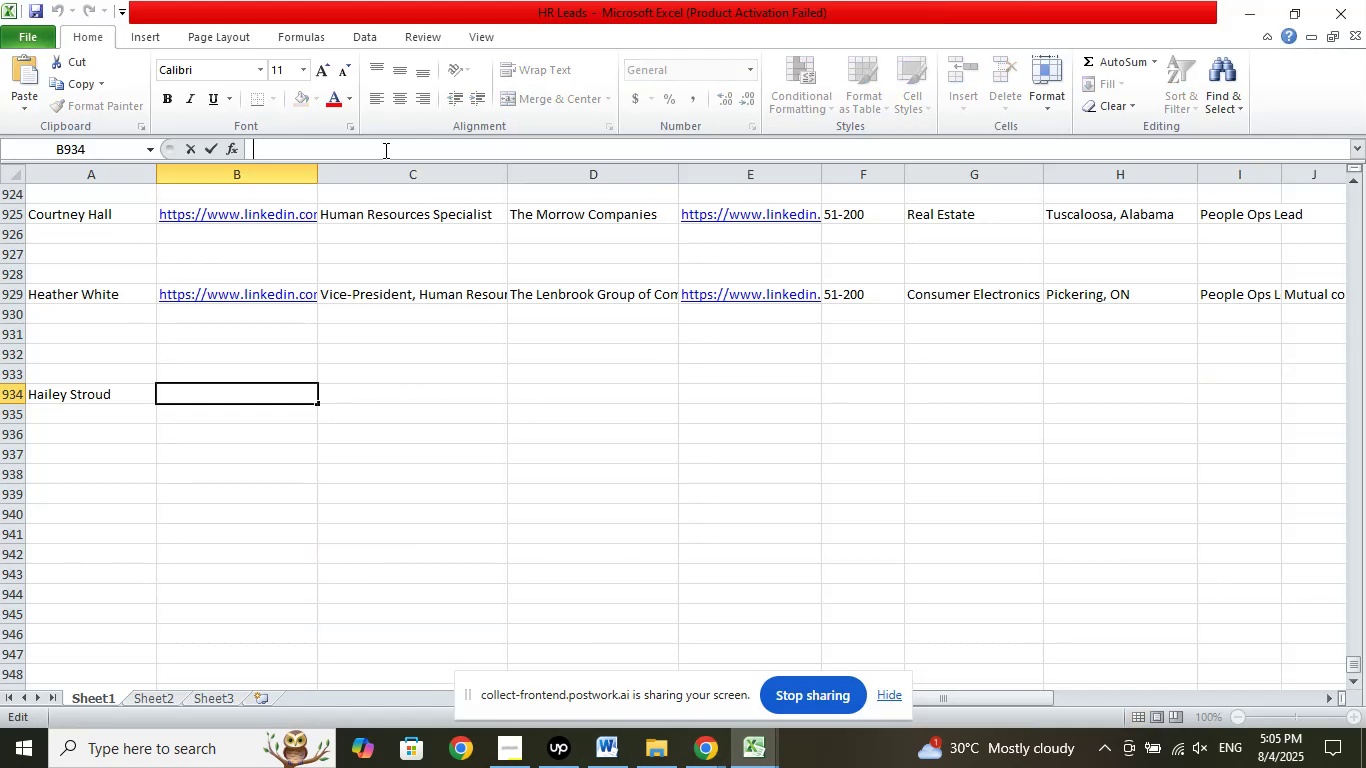 
right_click([384, 150])
 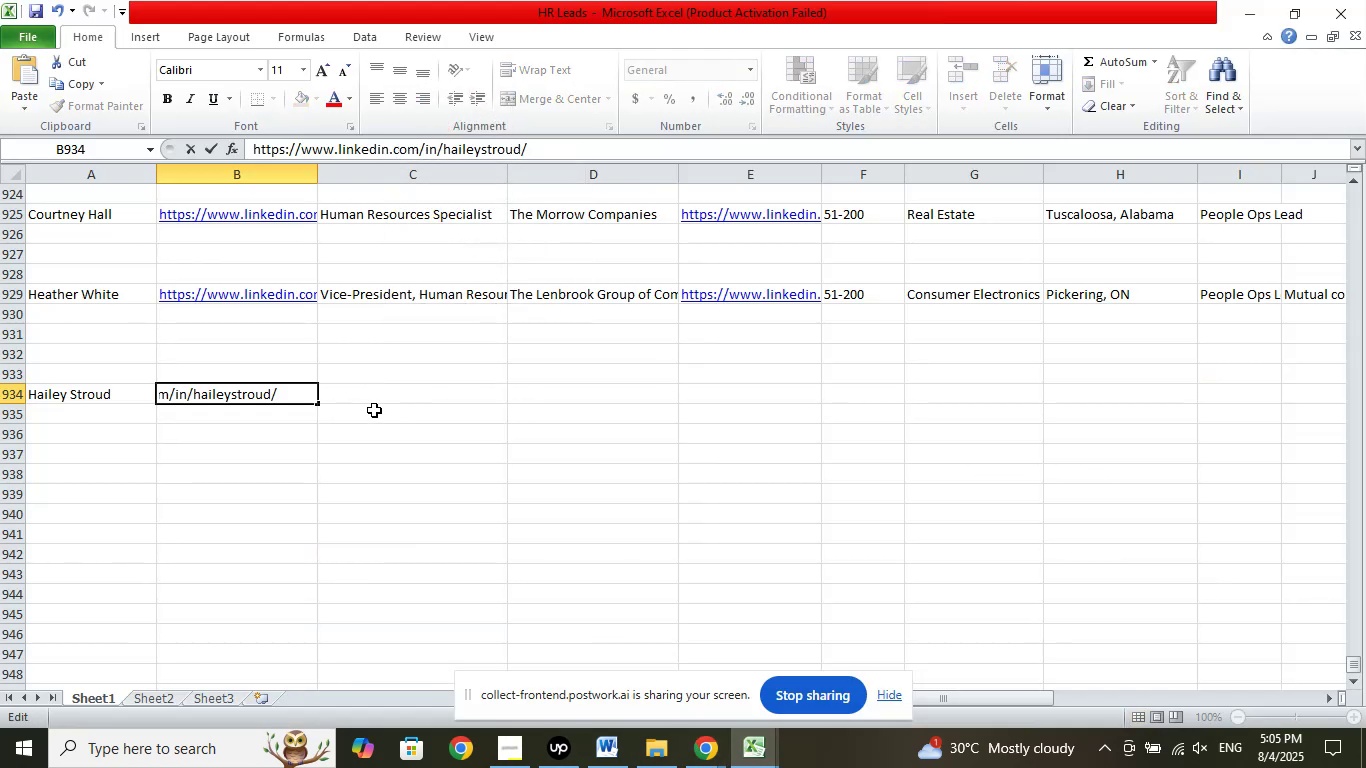 
left_click([380, 395])
 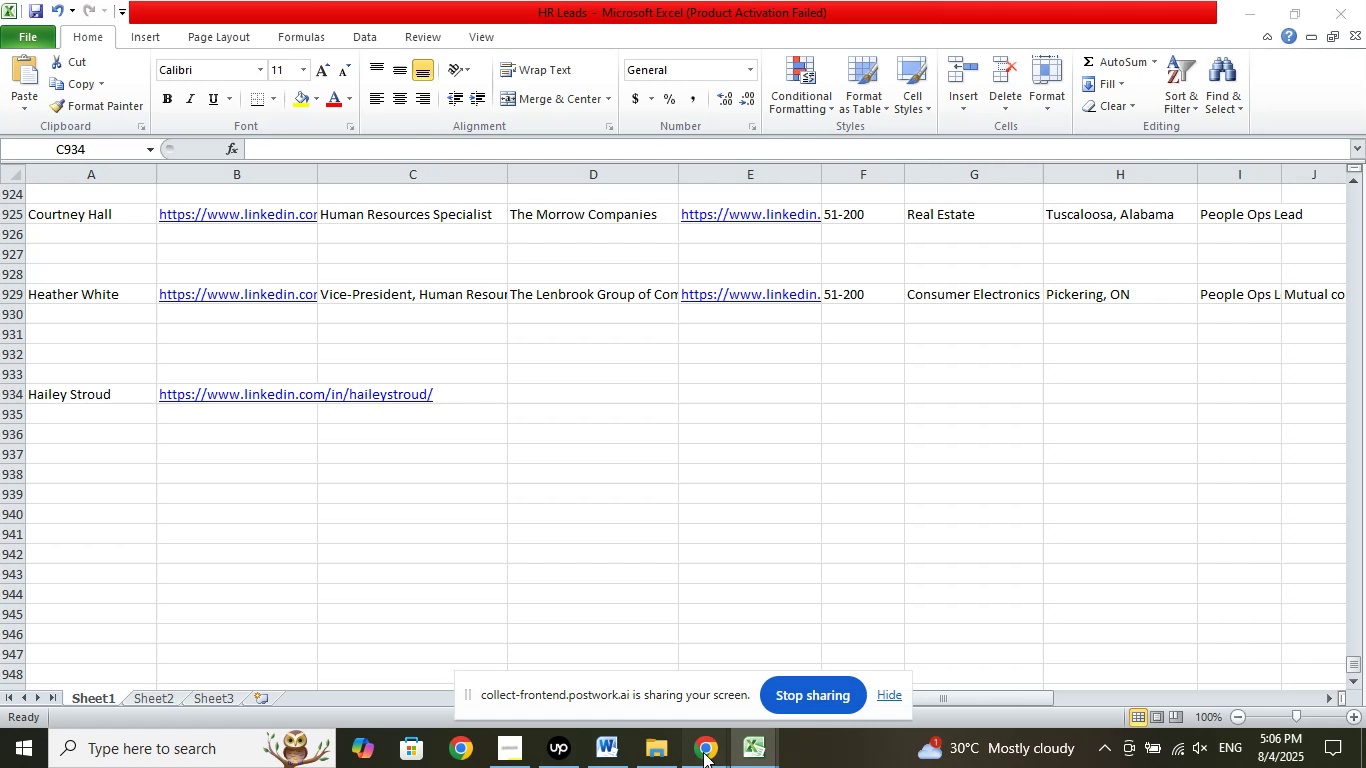 
double_click([608, 693])
 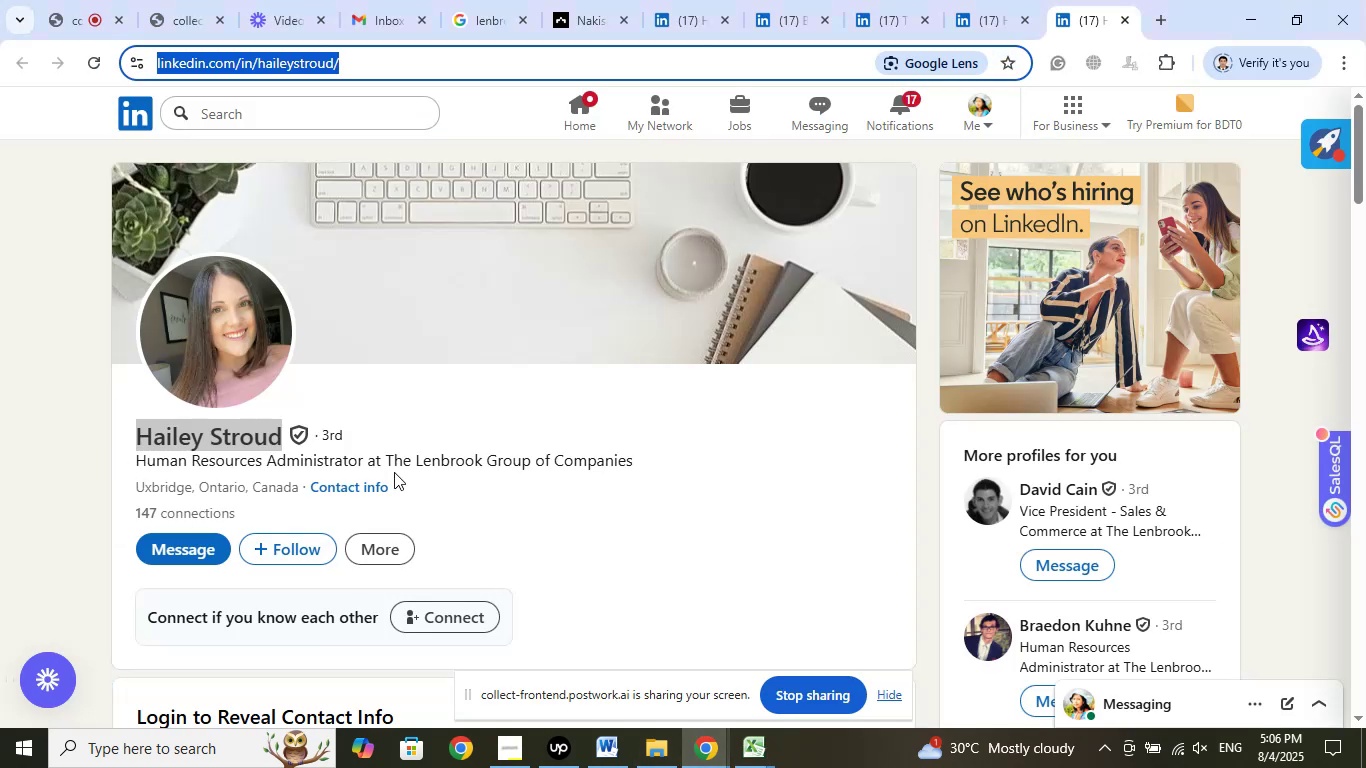 
scroll: coordinate [530, 498], scroll_direction: down, amount: 7.0
 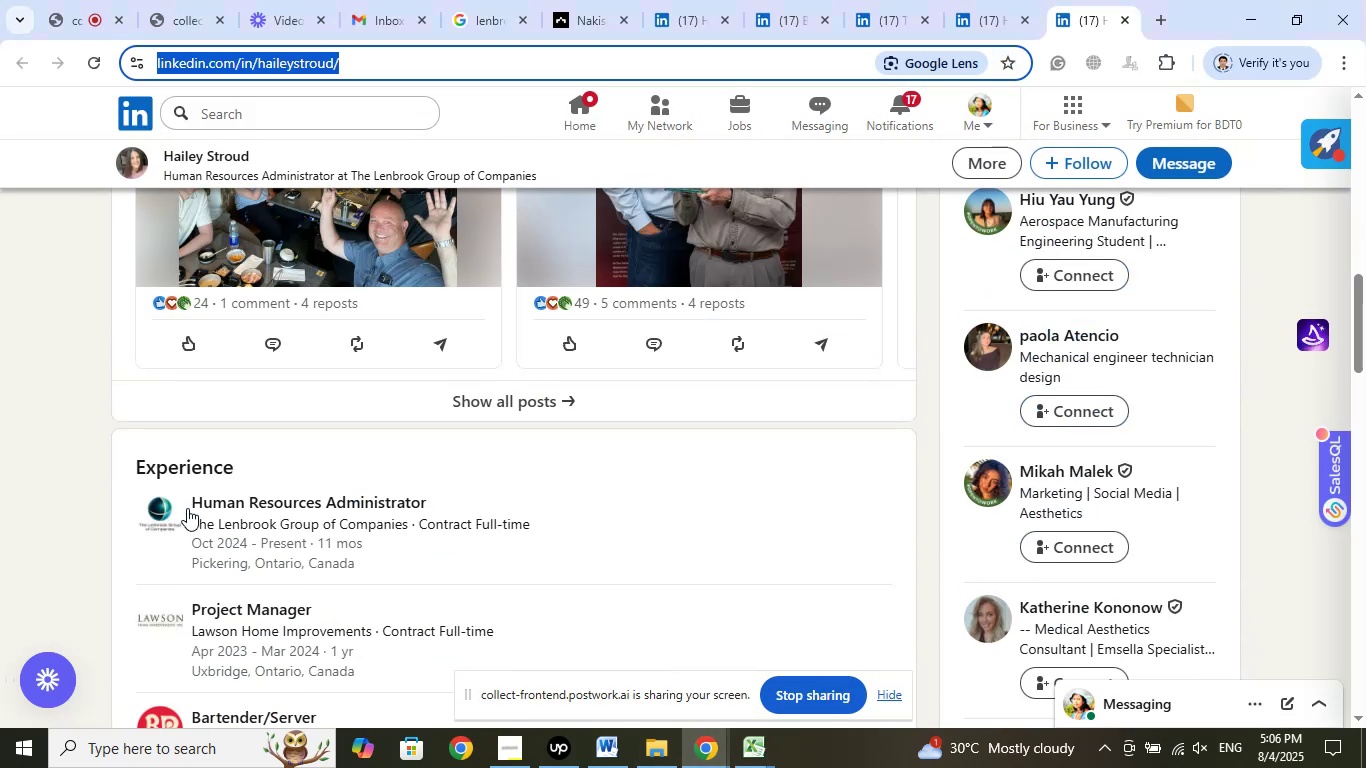 
left_click_drag(start_coordinate=[188, 501], to_coordinate=[468, 501])
 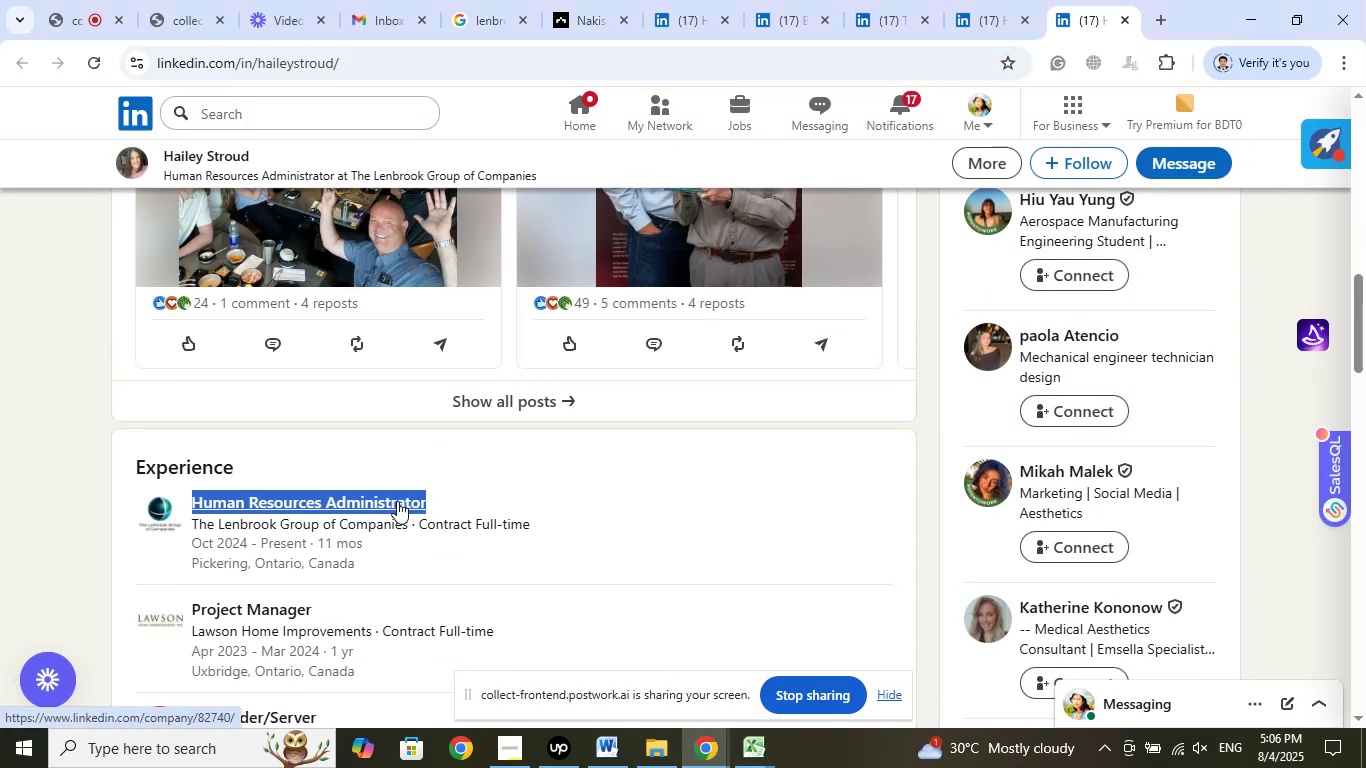 
right_click([397, 501])
 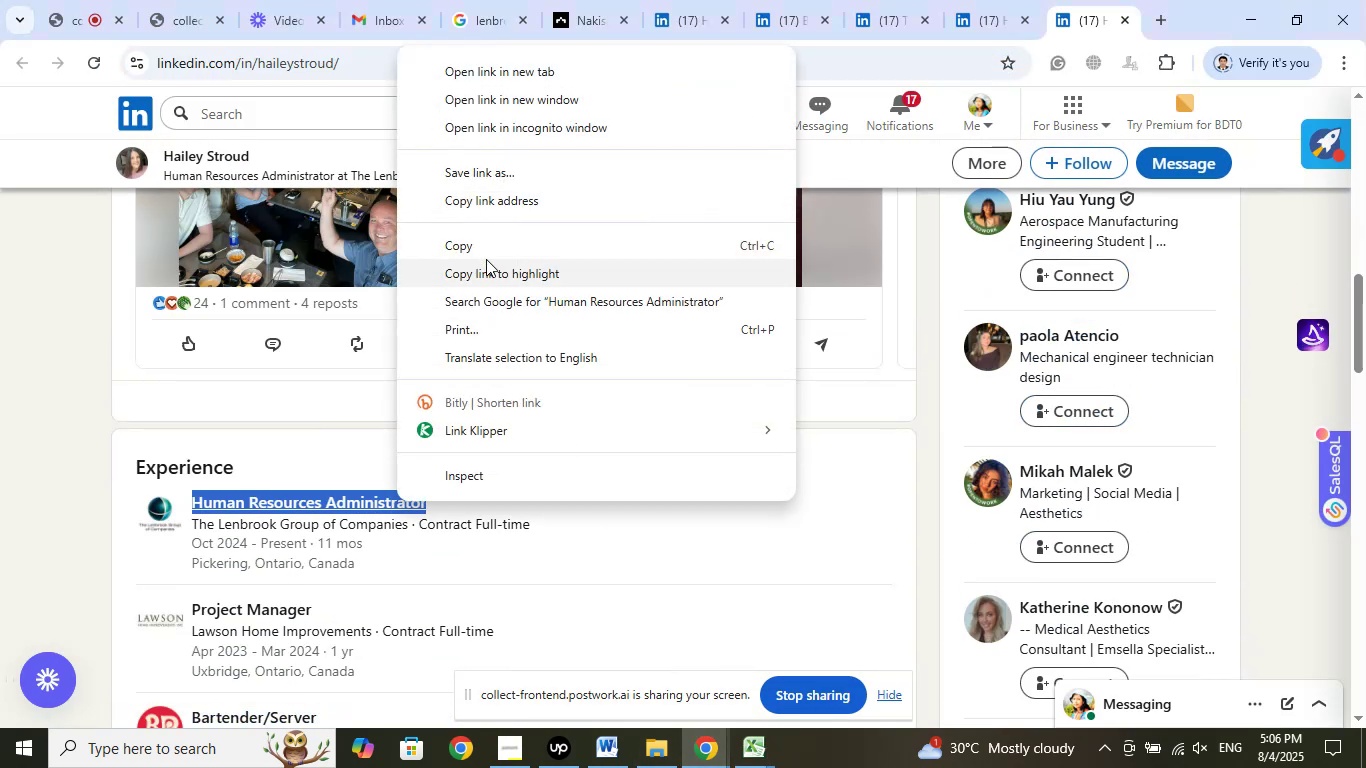 
left_click([494, 245])
 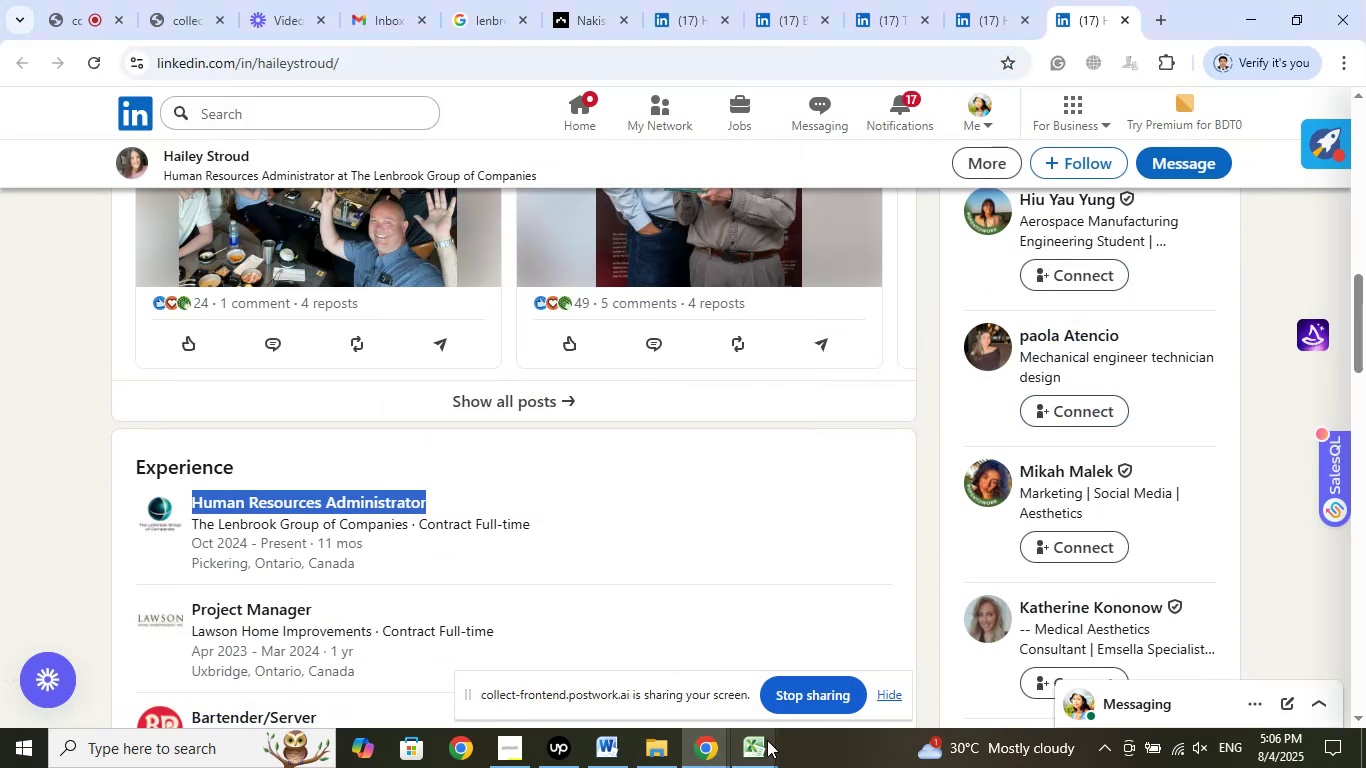 
left_click([756, 746])
 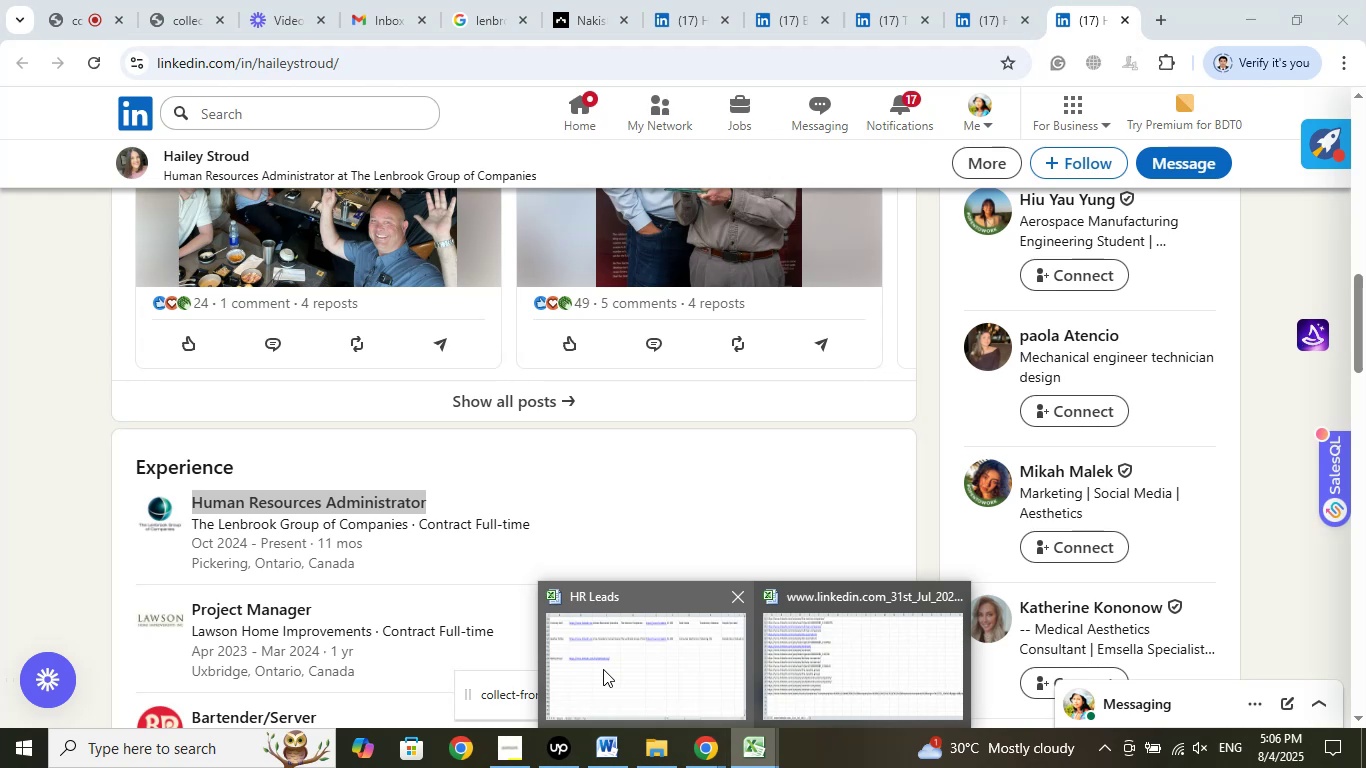 
left_click([603, 669])
 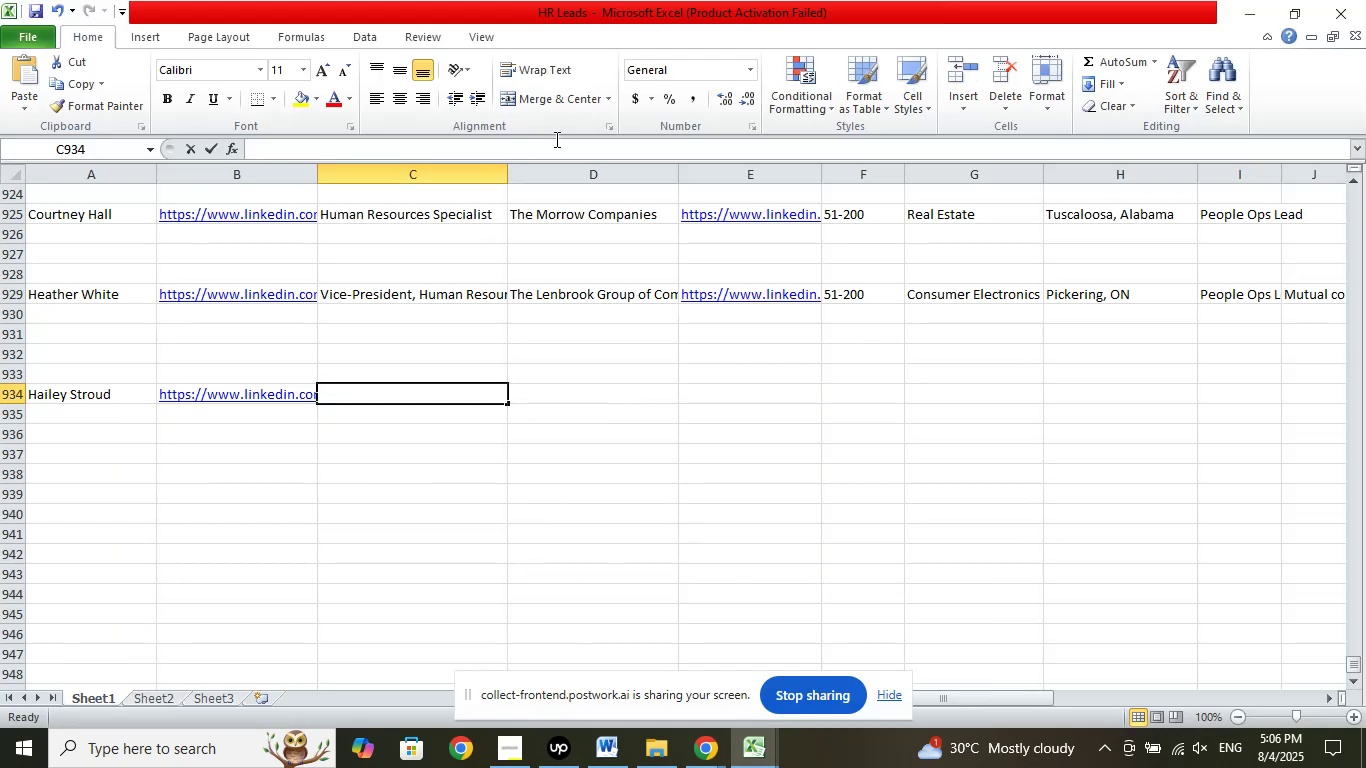 
right_click([565, 146])
 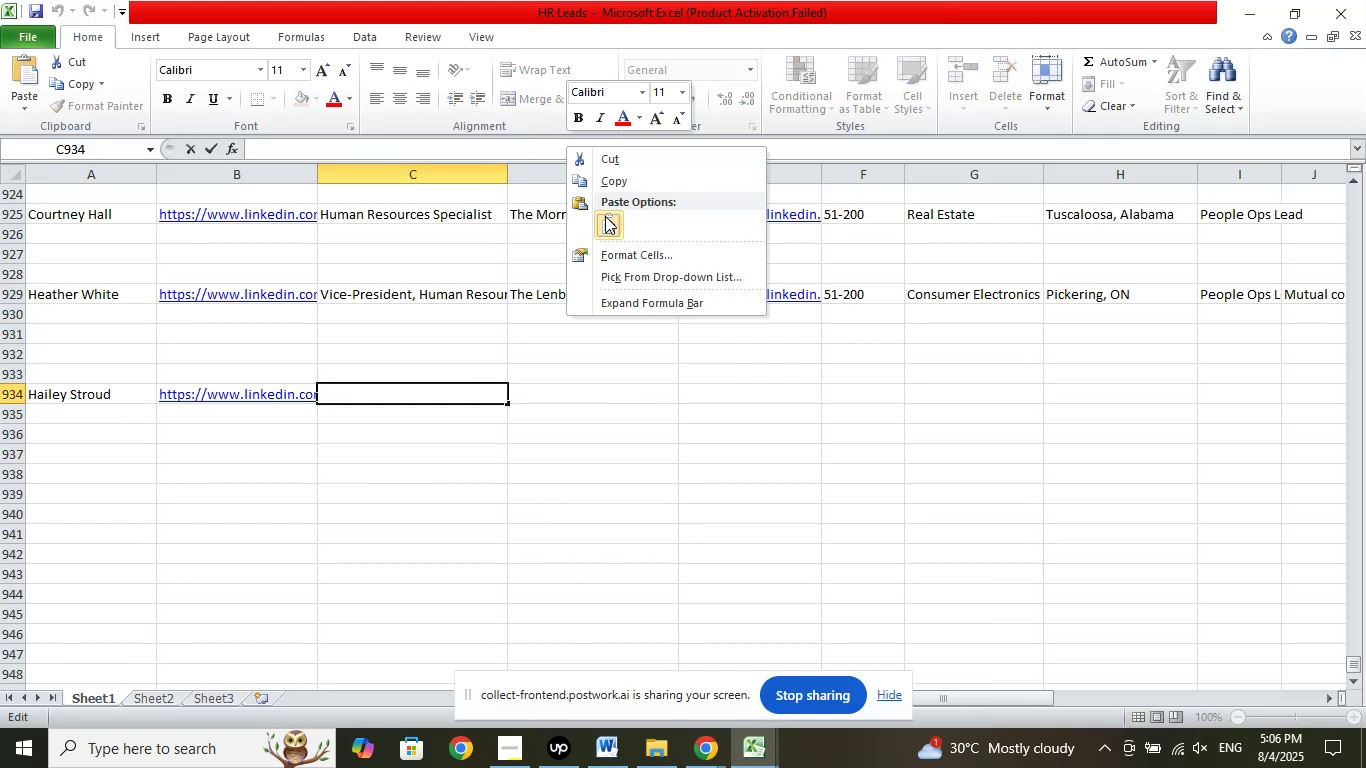 
left_click([605, 216])
 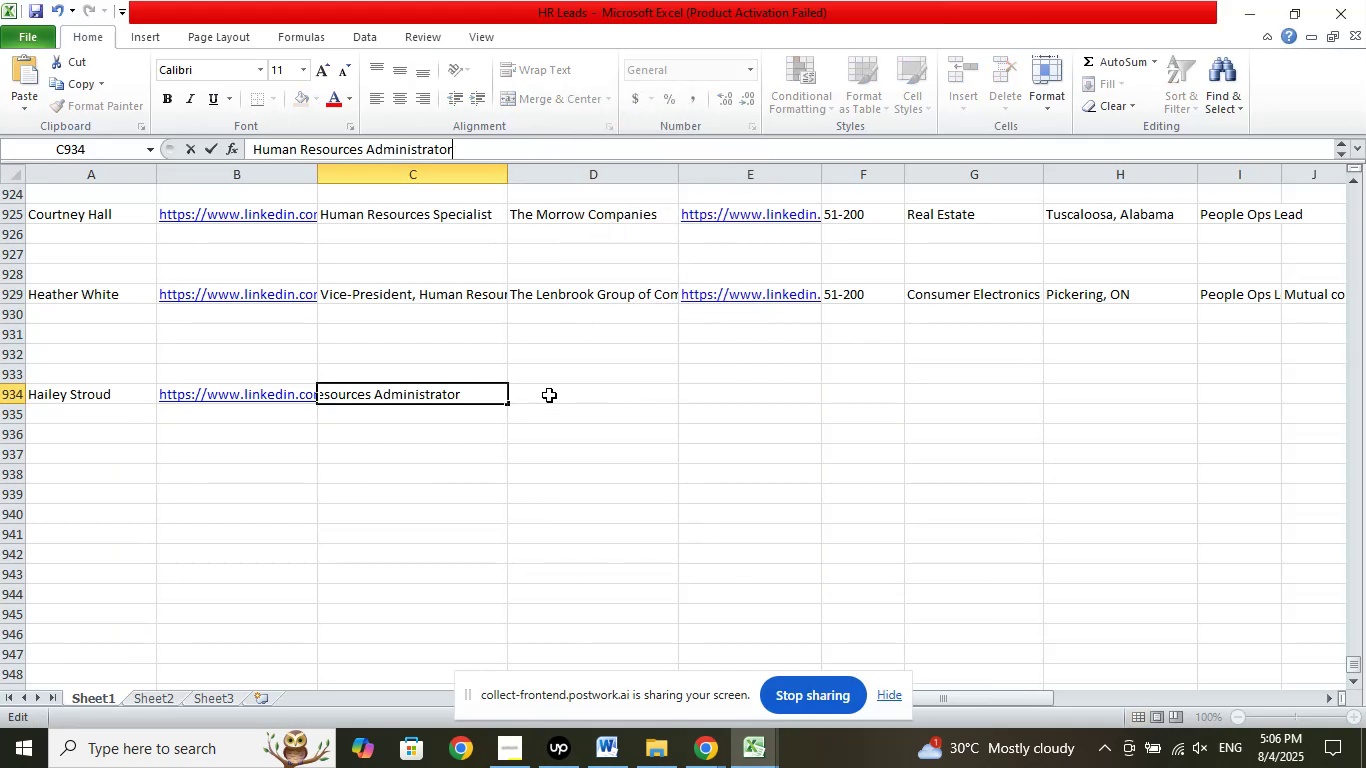 
left_click([549, 395])
 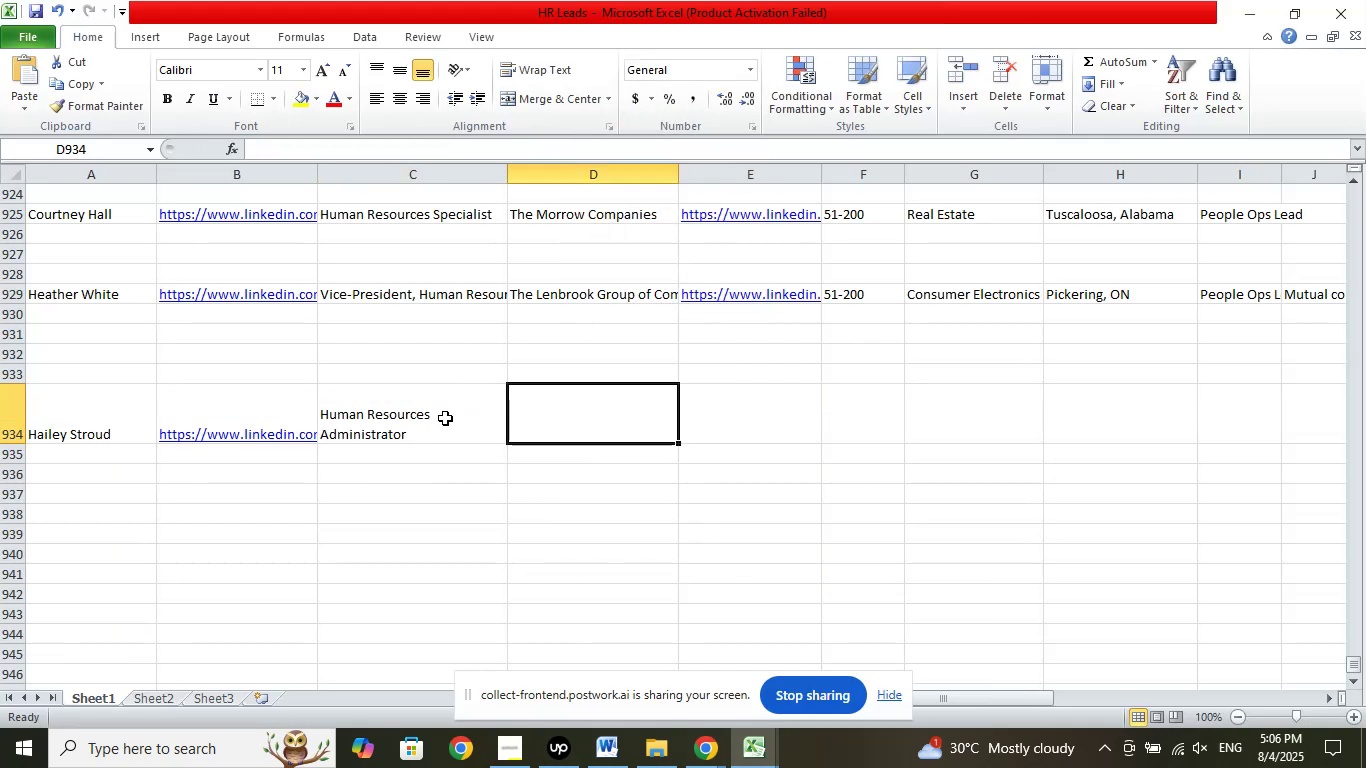 
left_click([445, 418])
 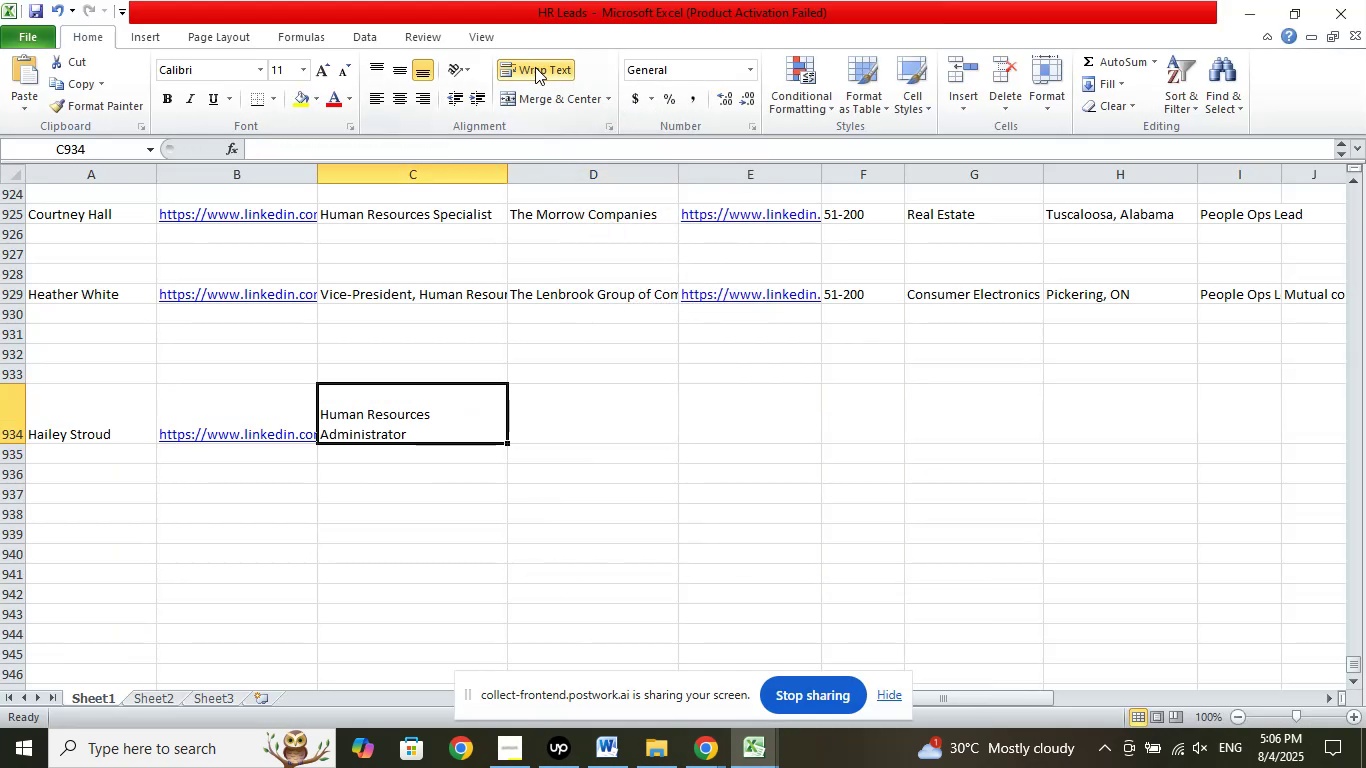 
left_click([536, 71])
 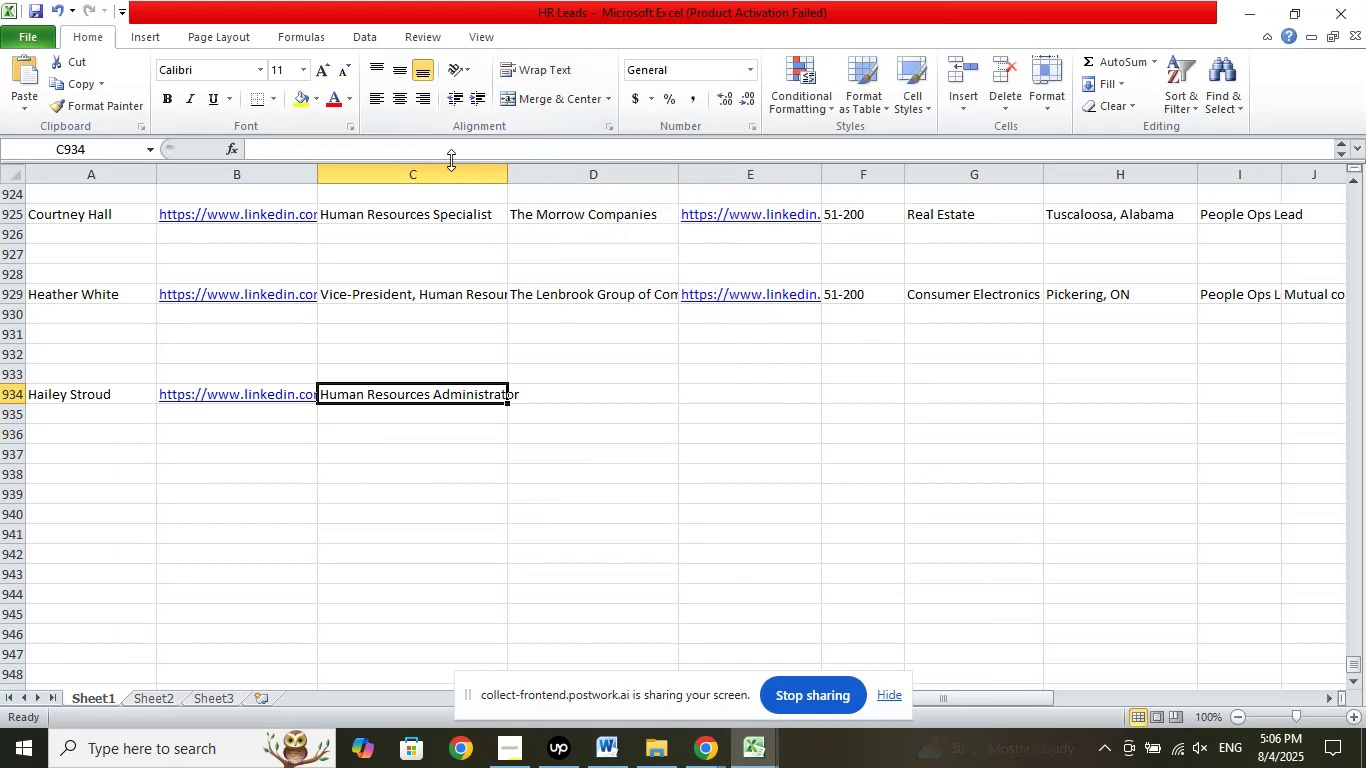 
left_click([461, 151])
 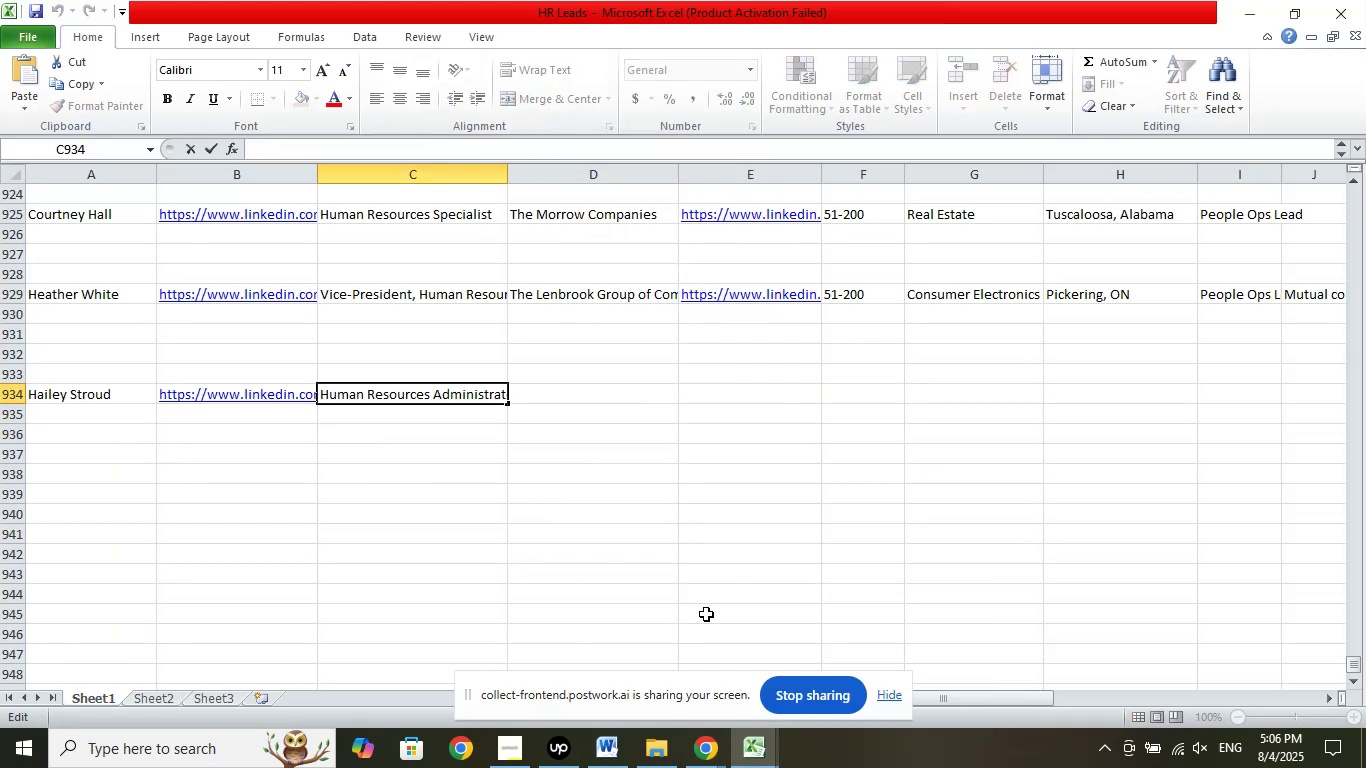 
key(Delete)
 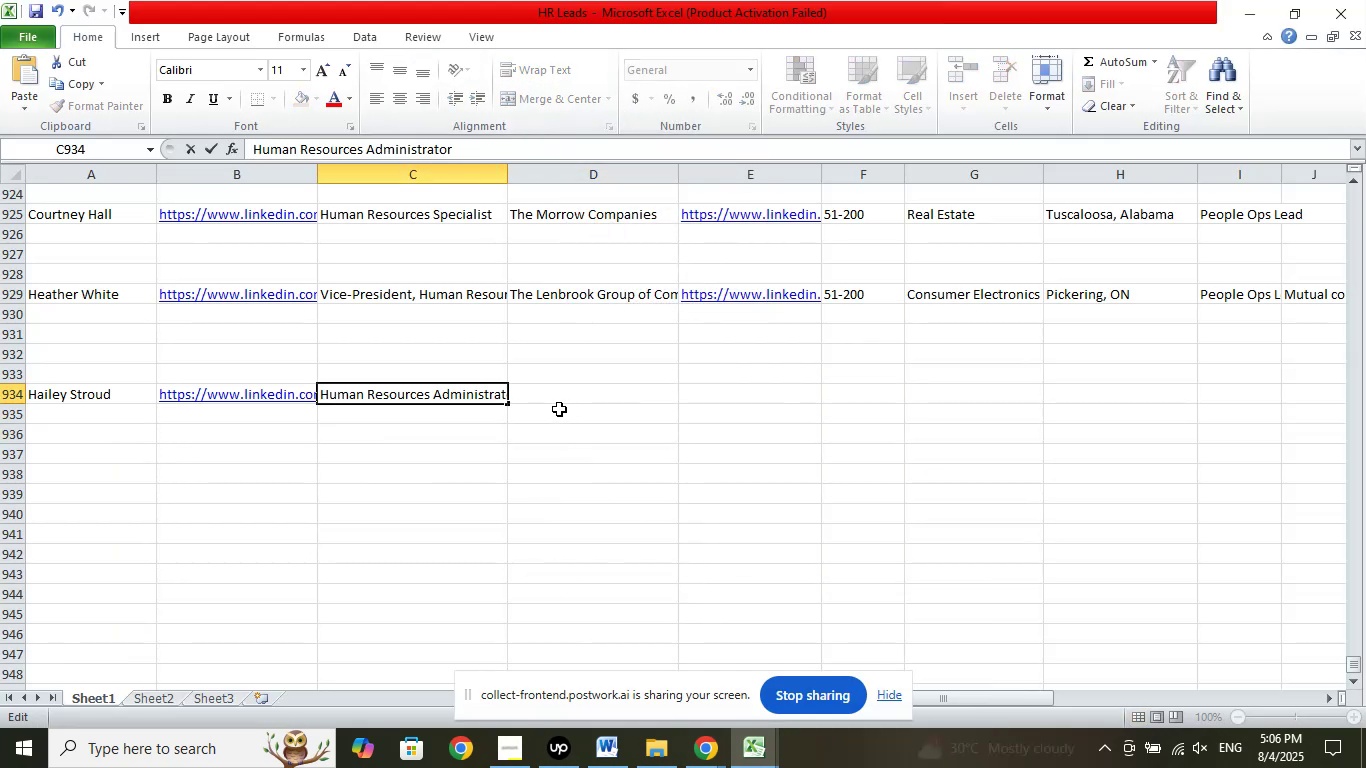 
left_click([563, 399])
 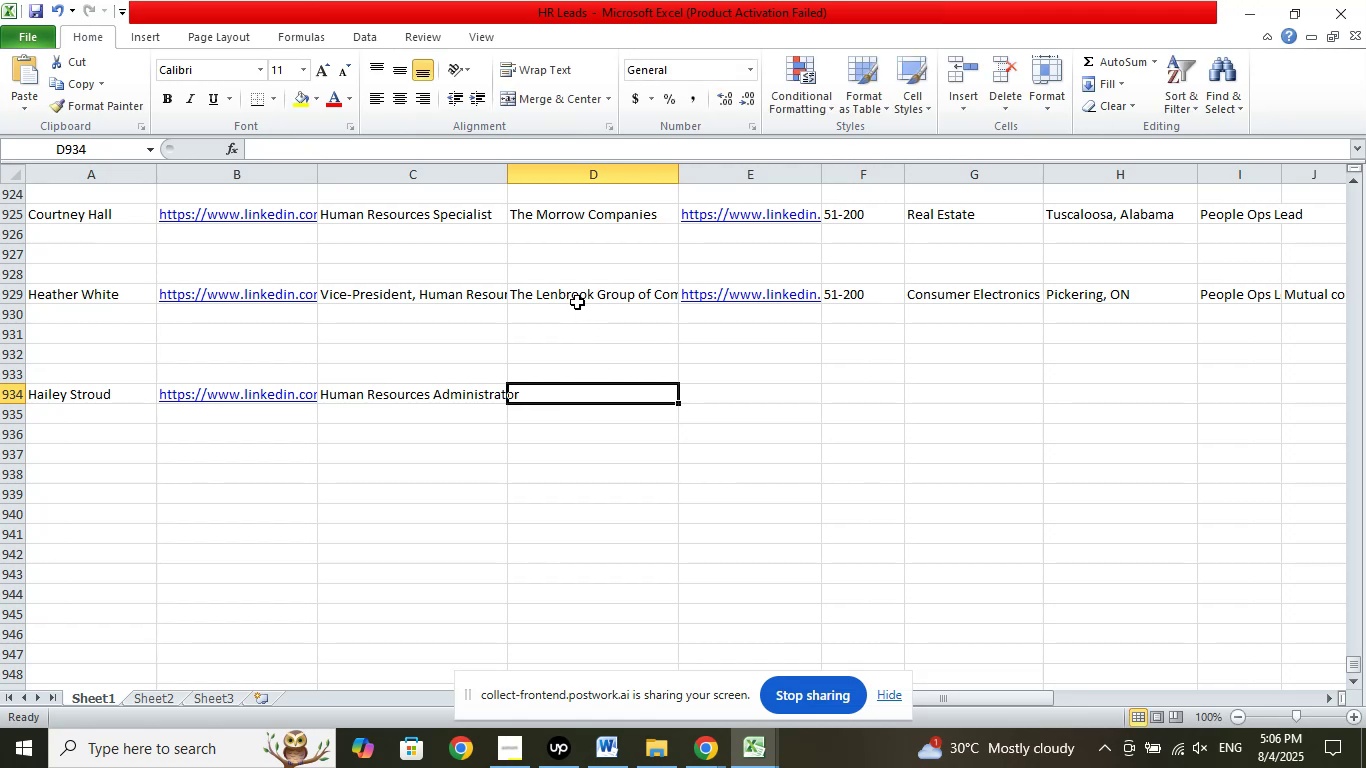 
left_click_drag(start_coordinate=[586, 295], to_coordinate=[723, 296])
 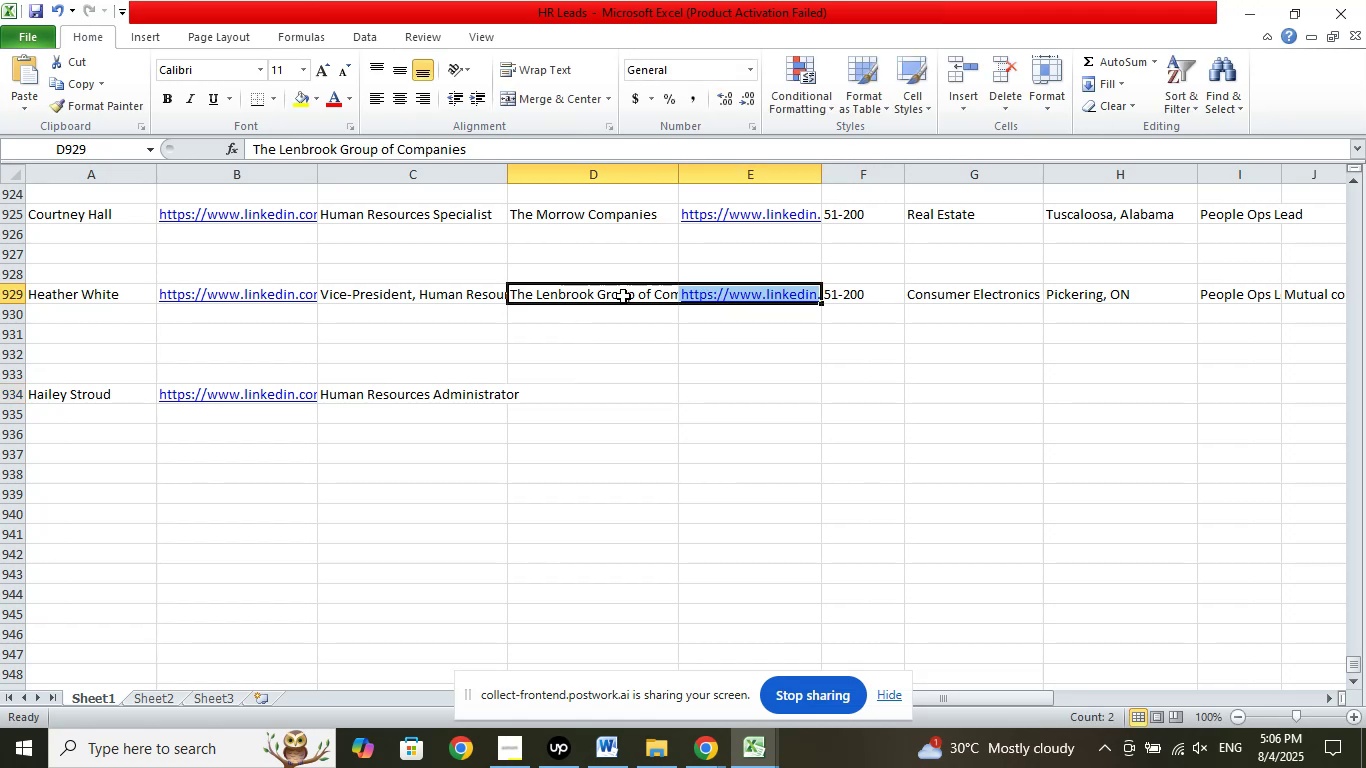 
right_click([623, 296])
 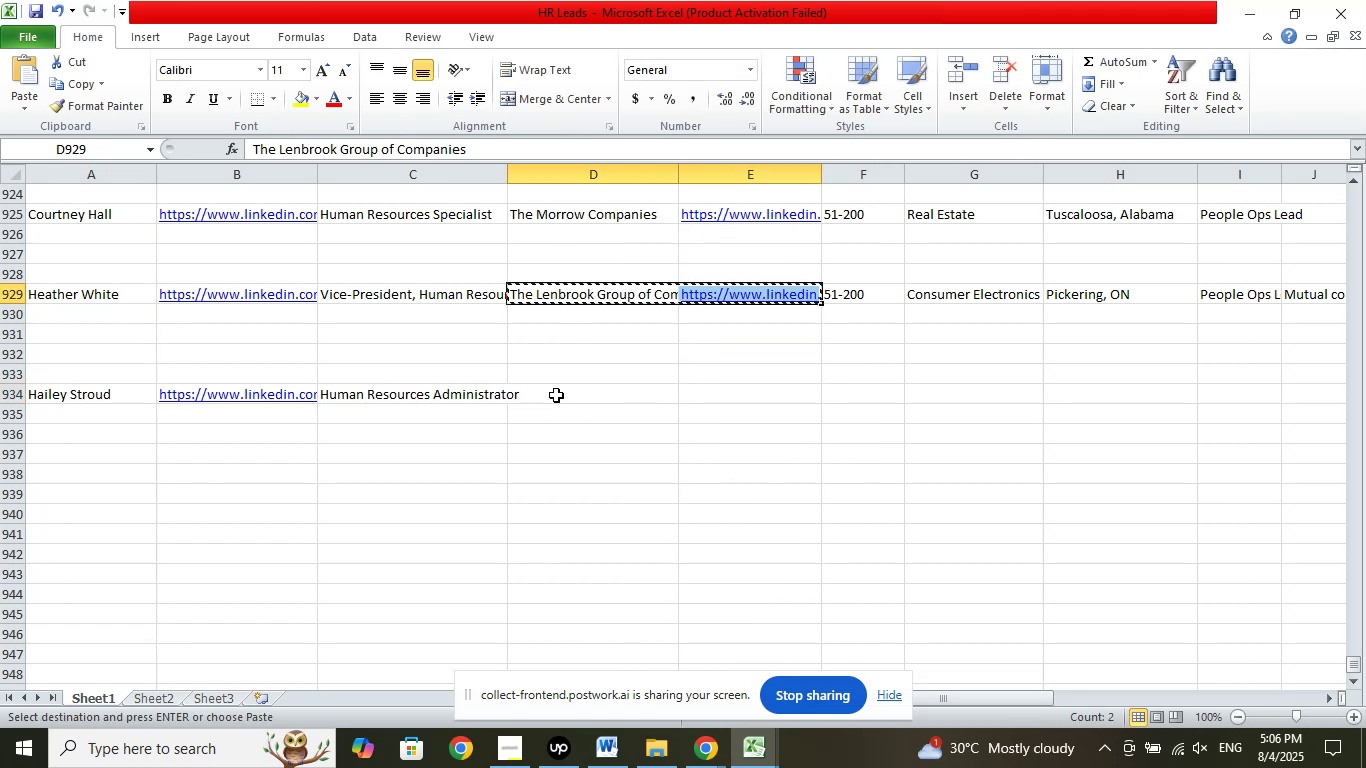 
right_click([560, 392])
 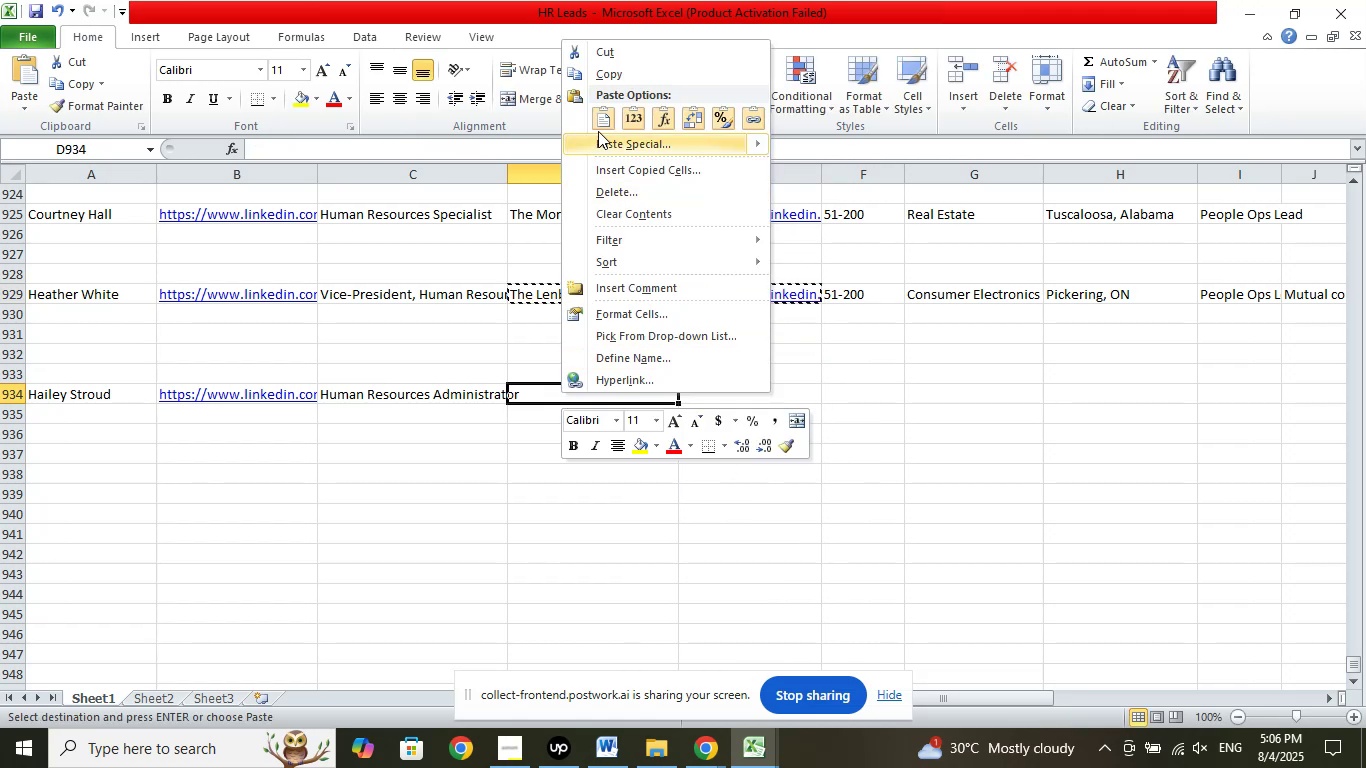 
left_click([603, 124])
 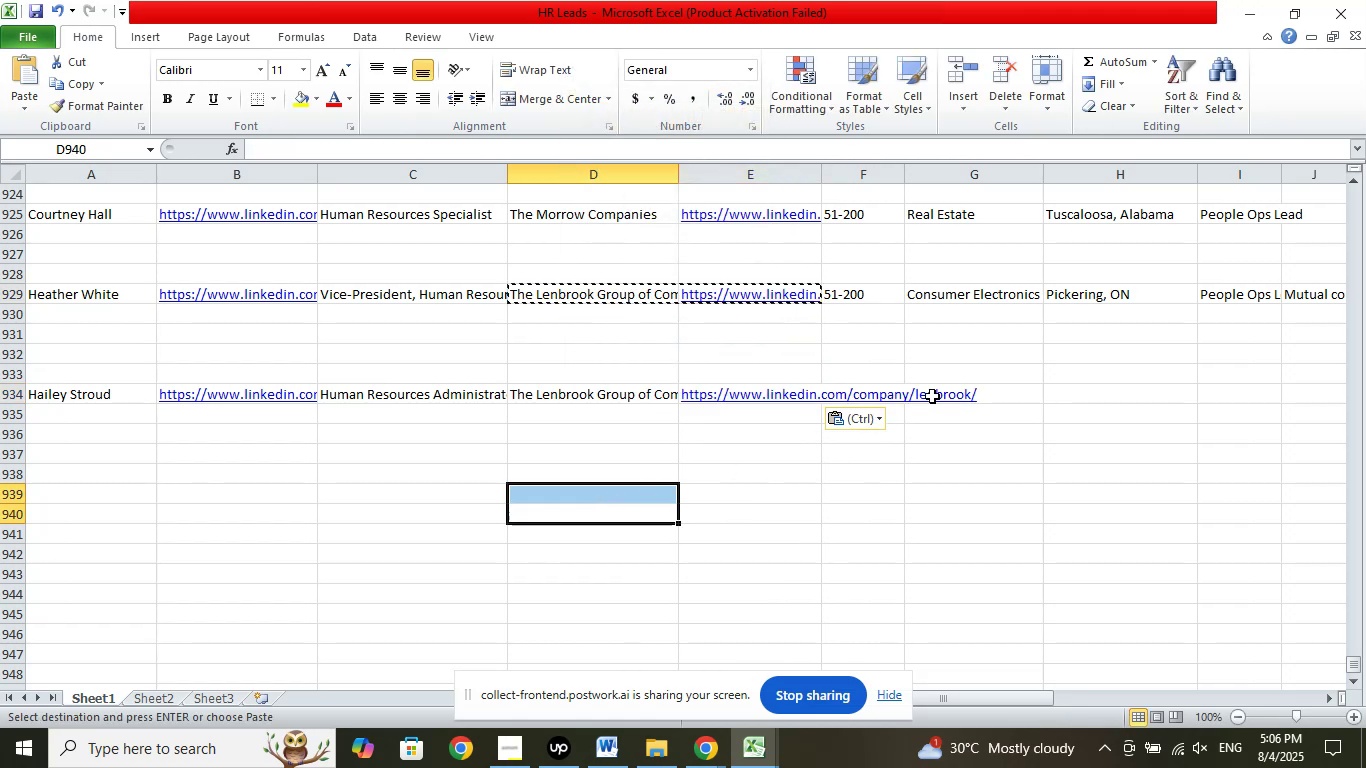 
left_click([881, 397])
 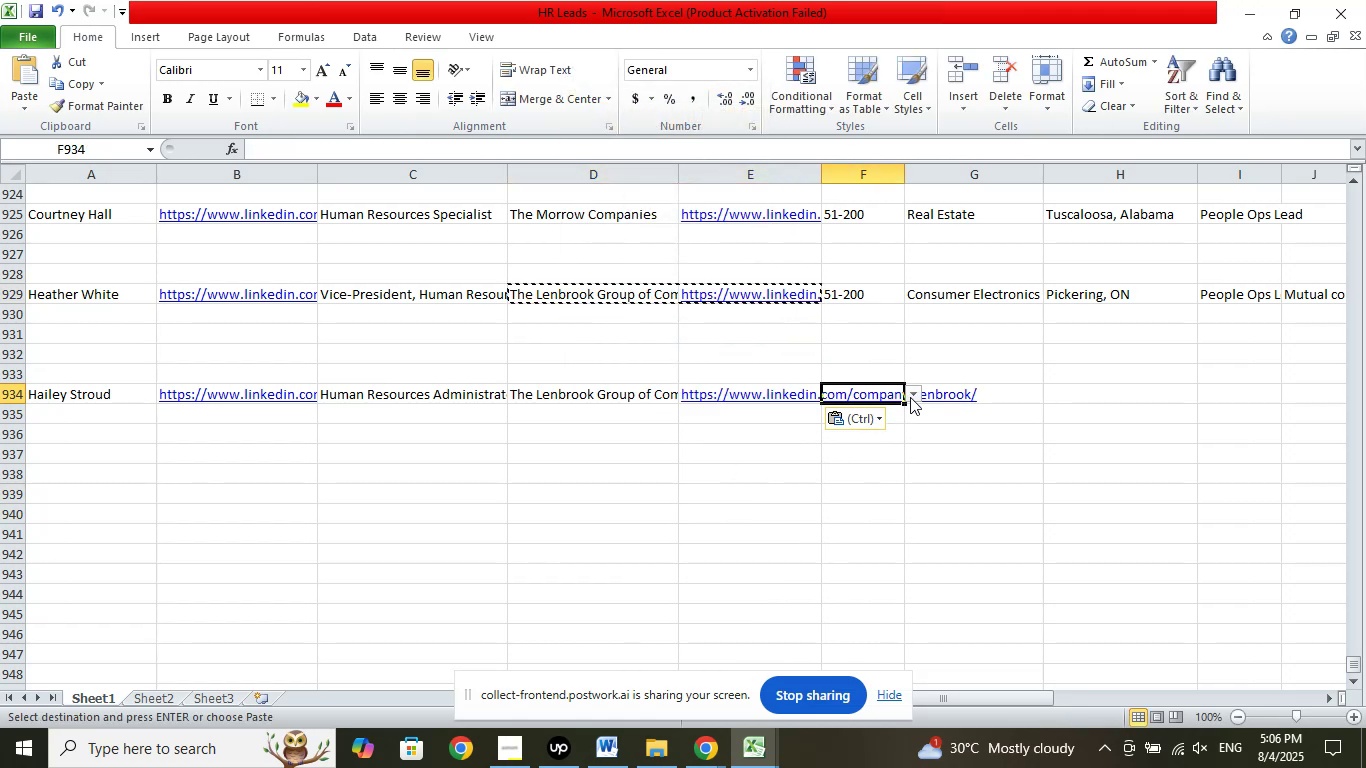 
left_click([910, 397])
 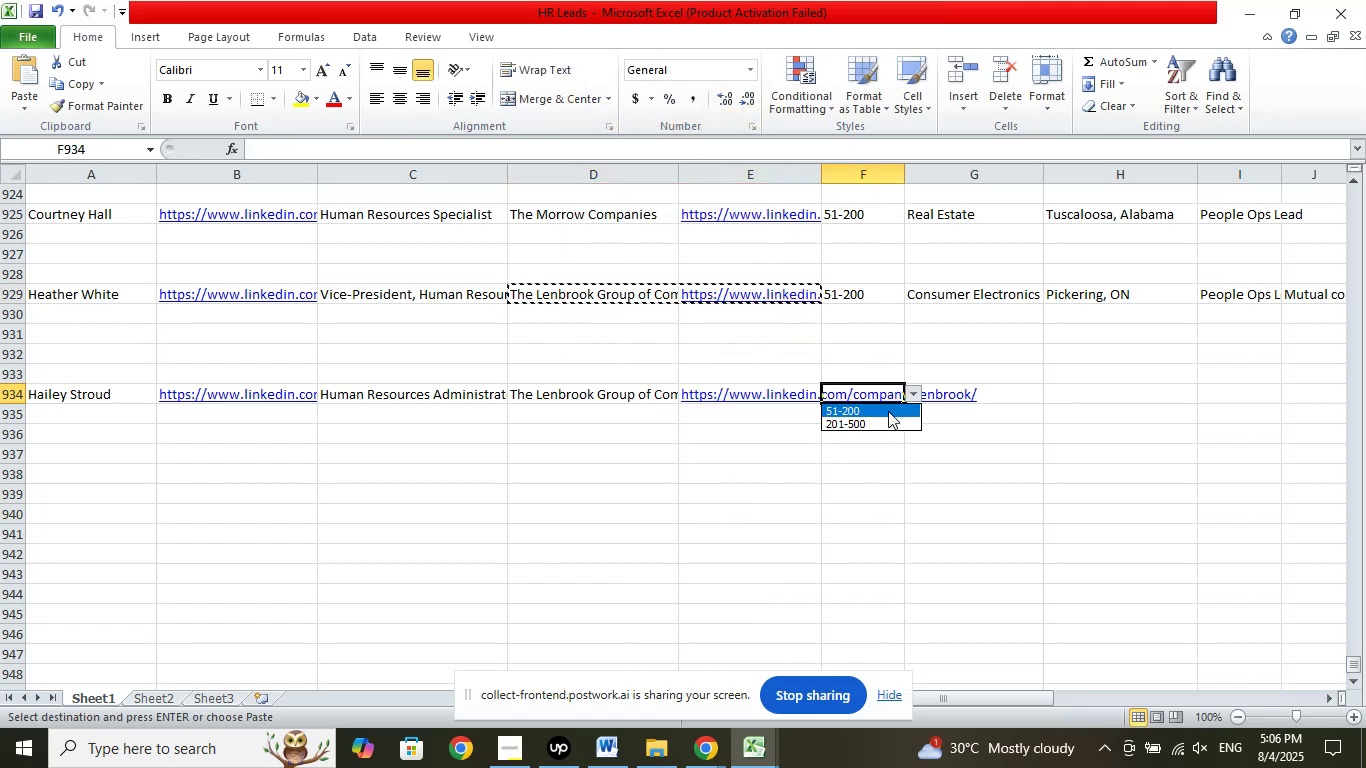 
left_click([888, 411])
 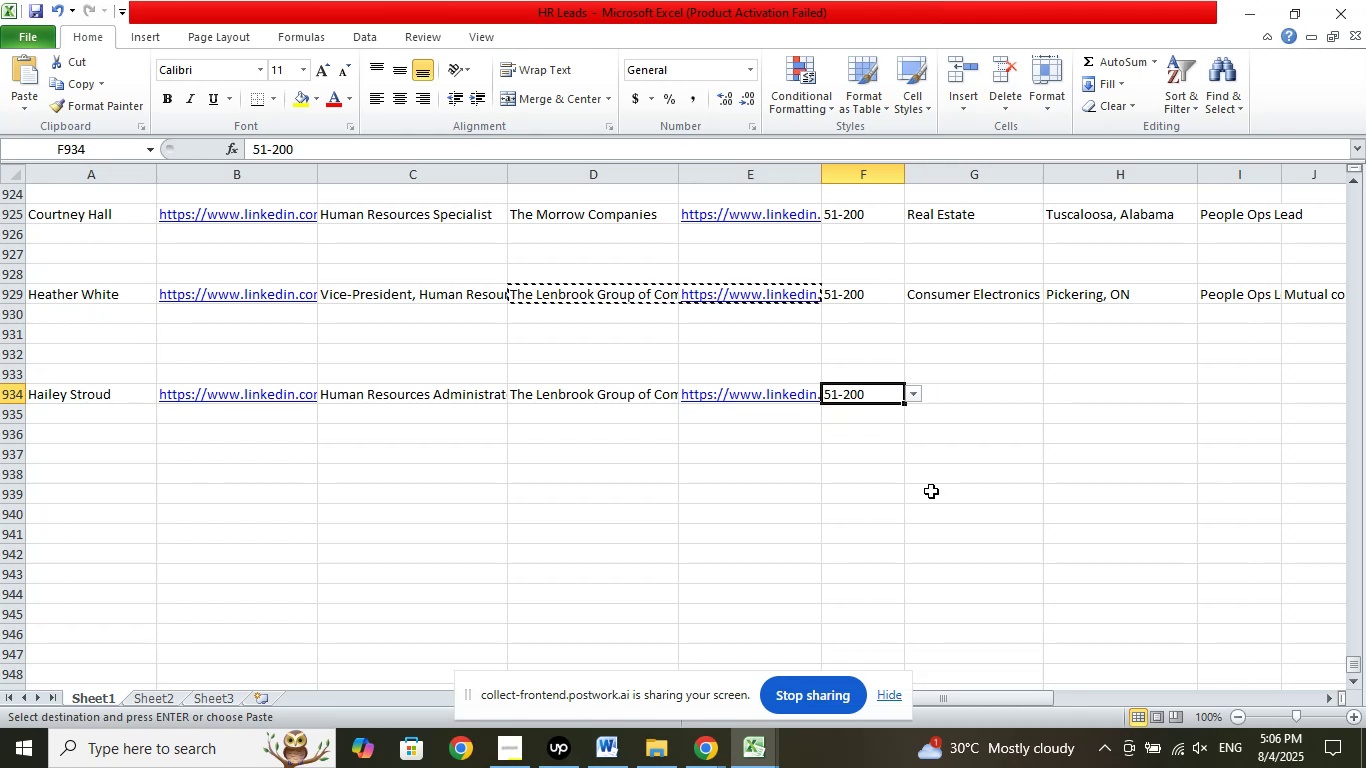 
left_click([931, 491])
 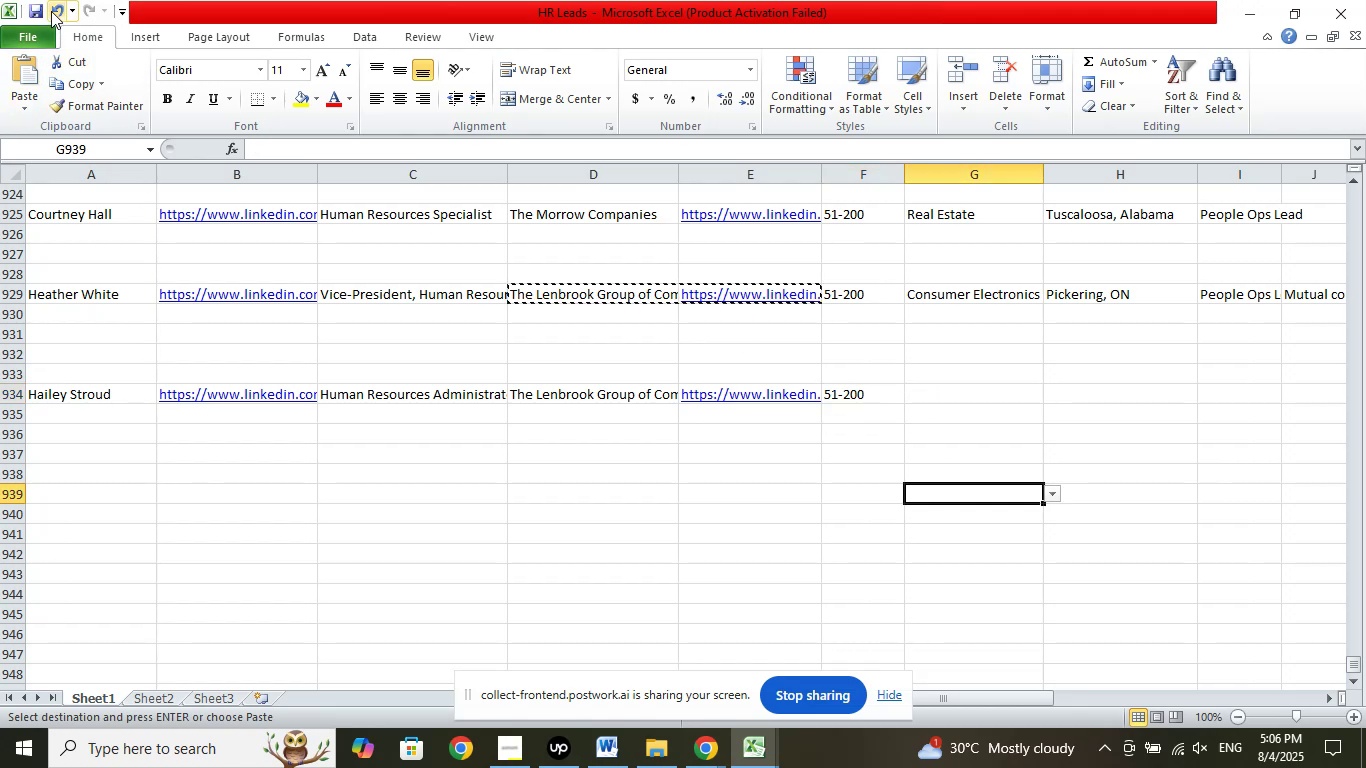 
left_click([39, 16])
 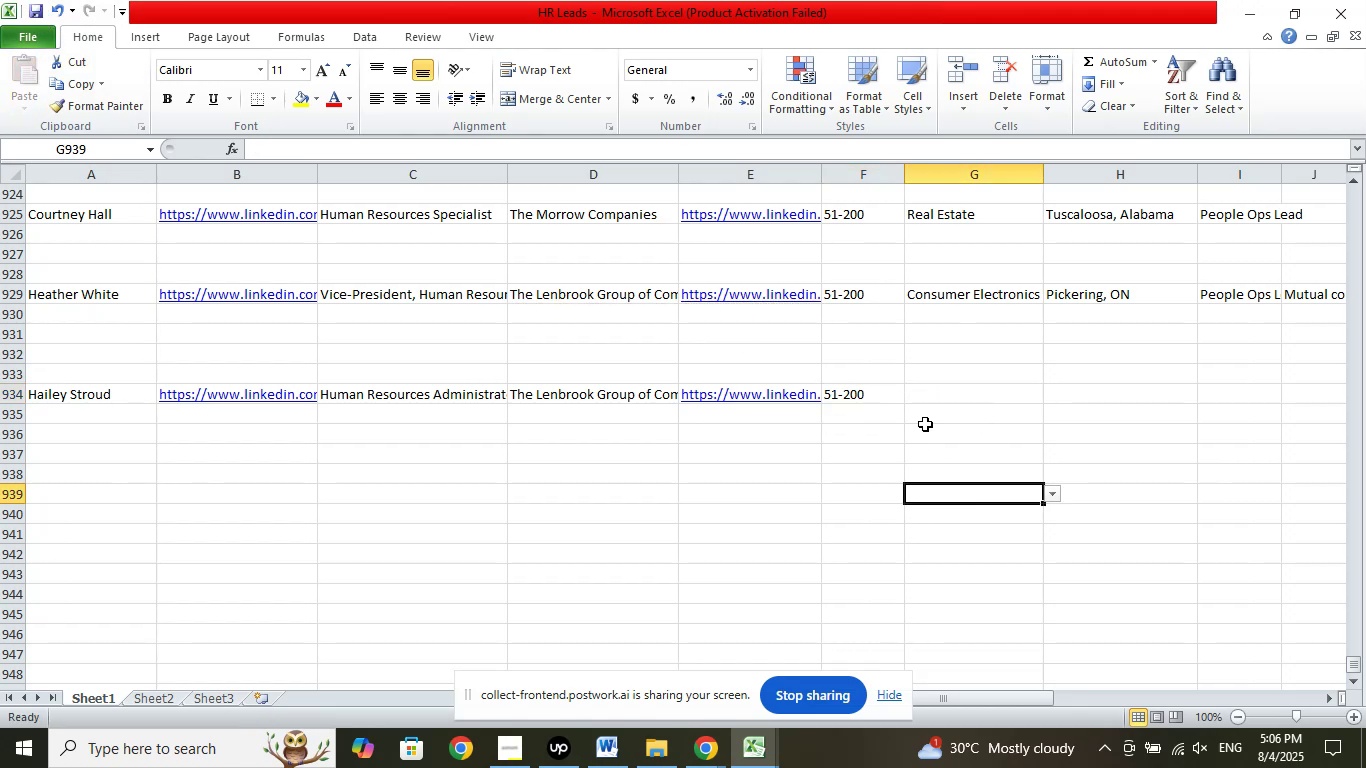 
left_click([930, 395])
 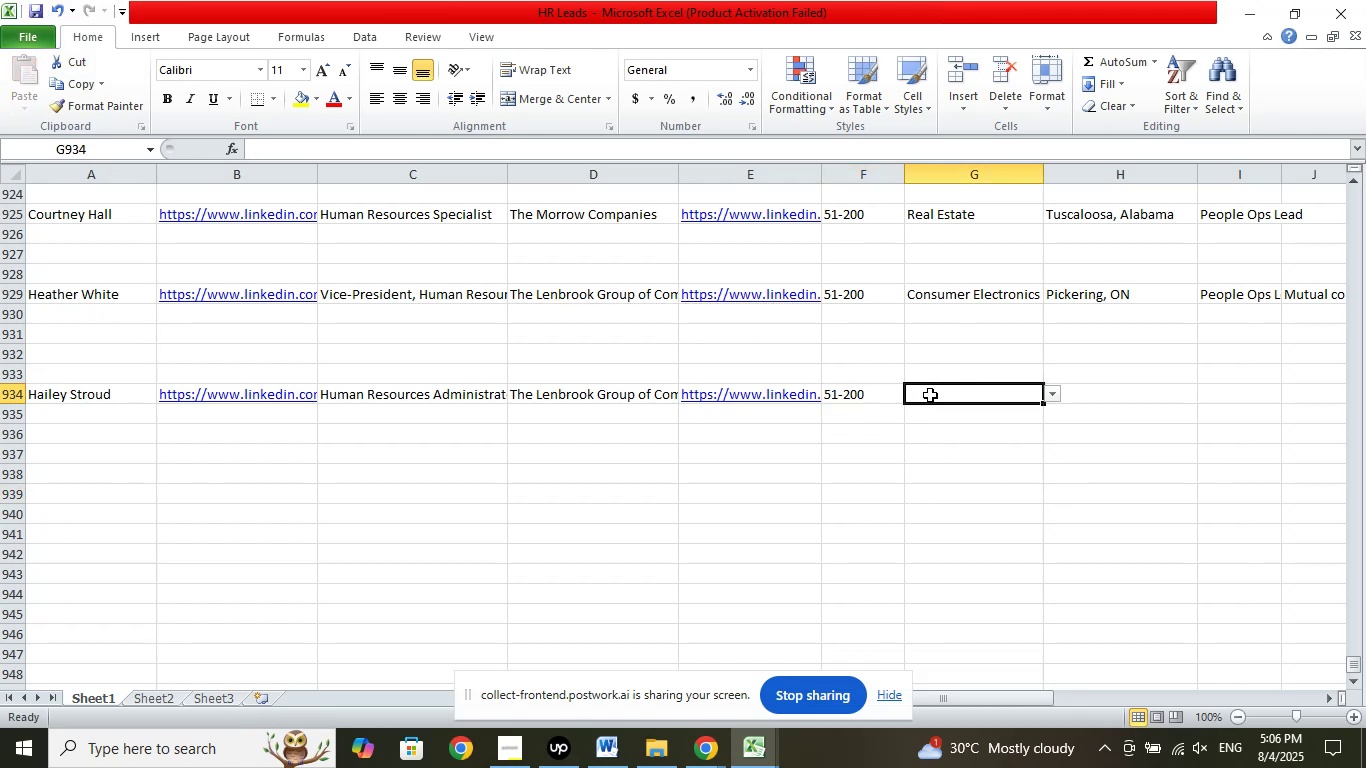 
left_click([1051, 393])
 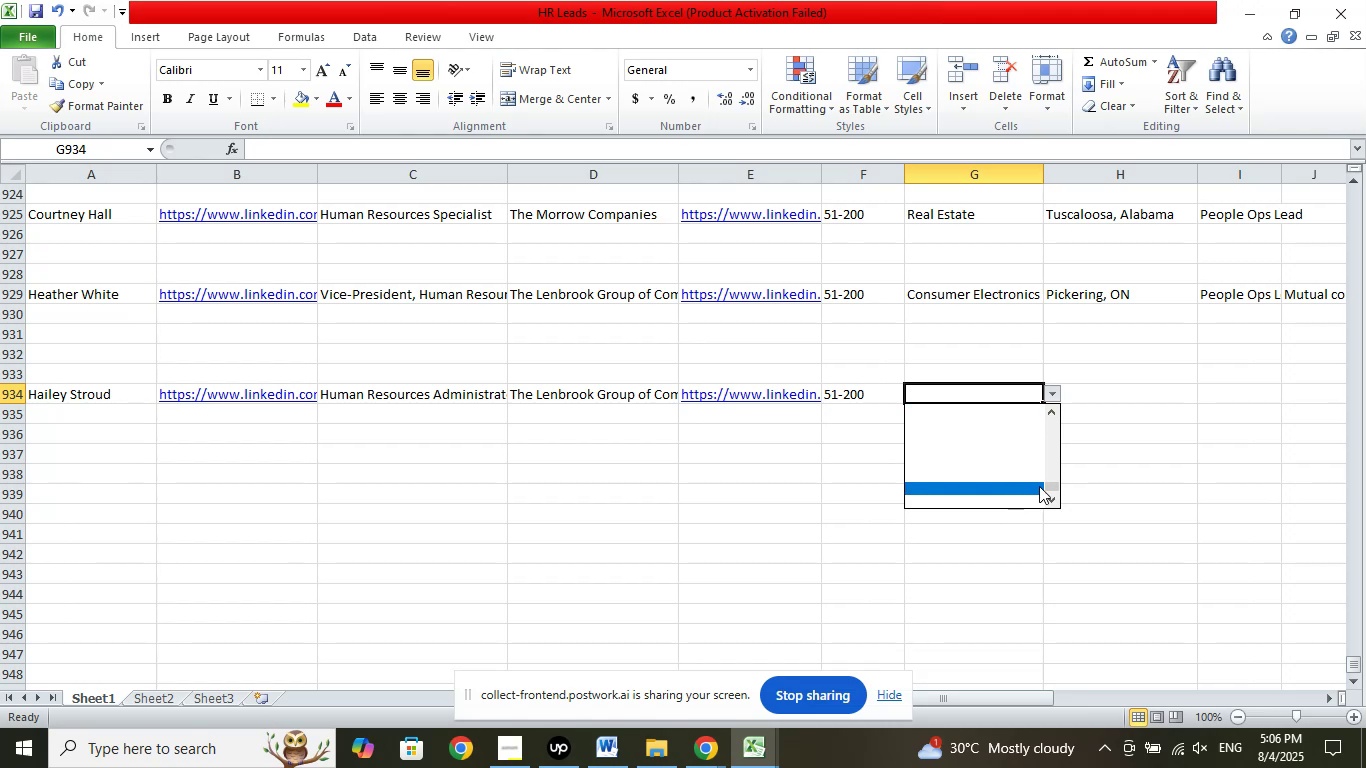 
left_click_drag(start_coordinate=[1056, 483], to_coordinate=[1053, 478])
 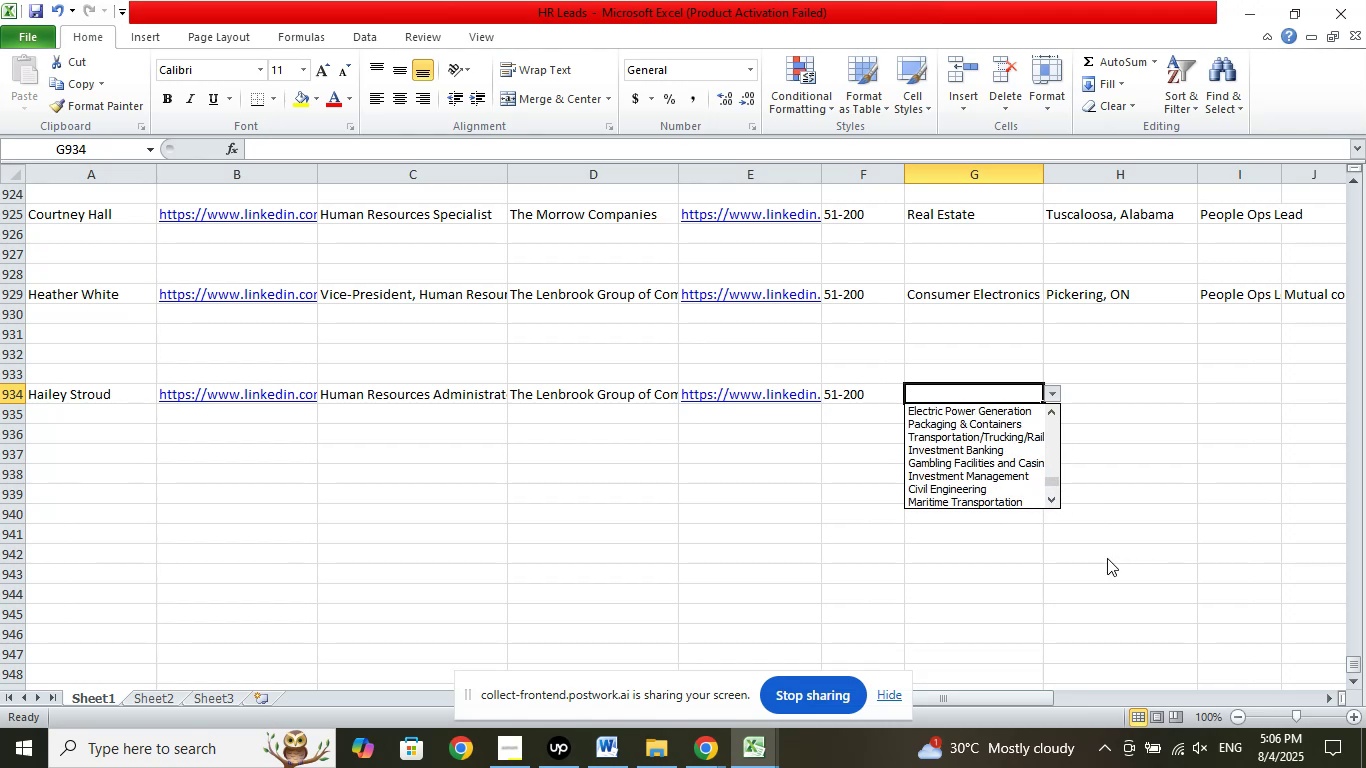 
hold_key(key=ArrowDown, duration=0.82)
 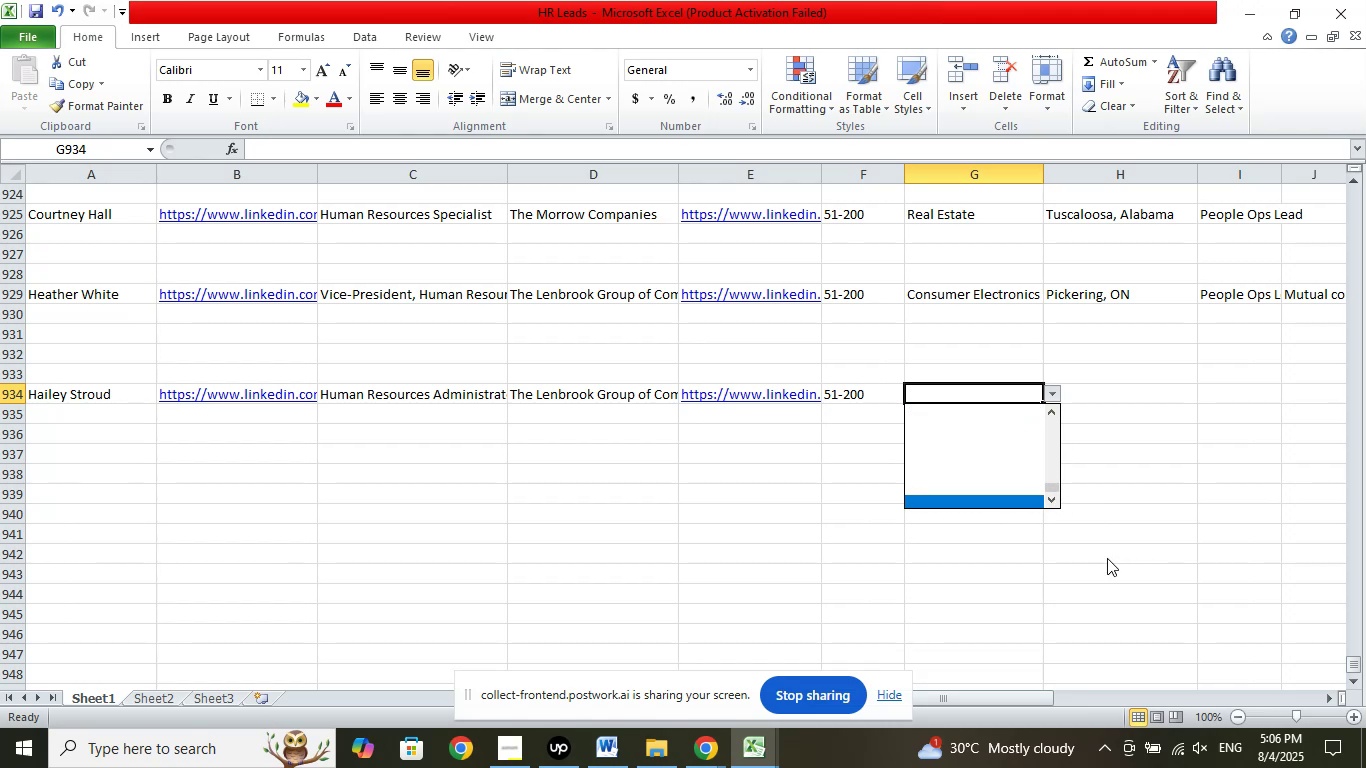 
key(ArrowUp)
 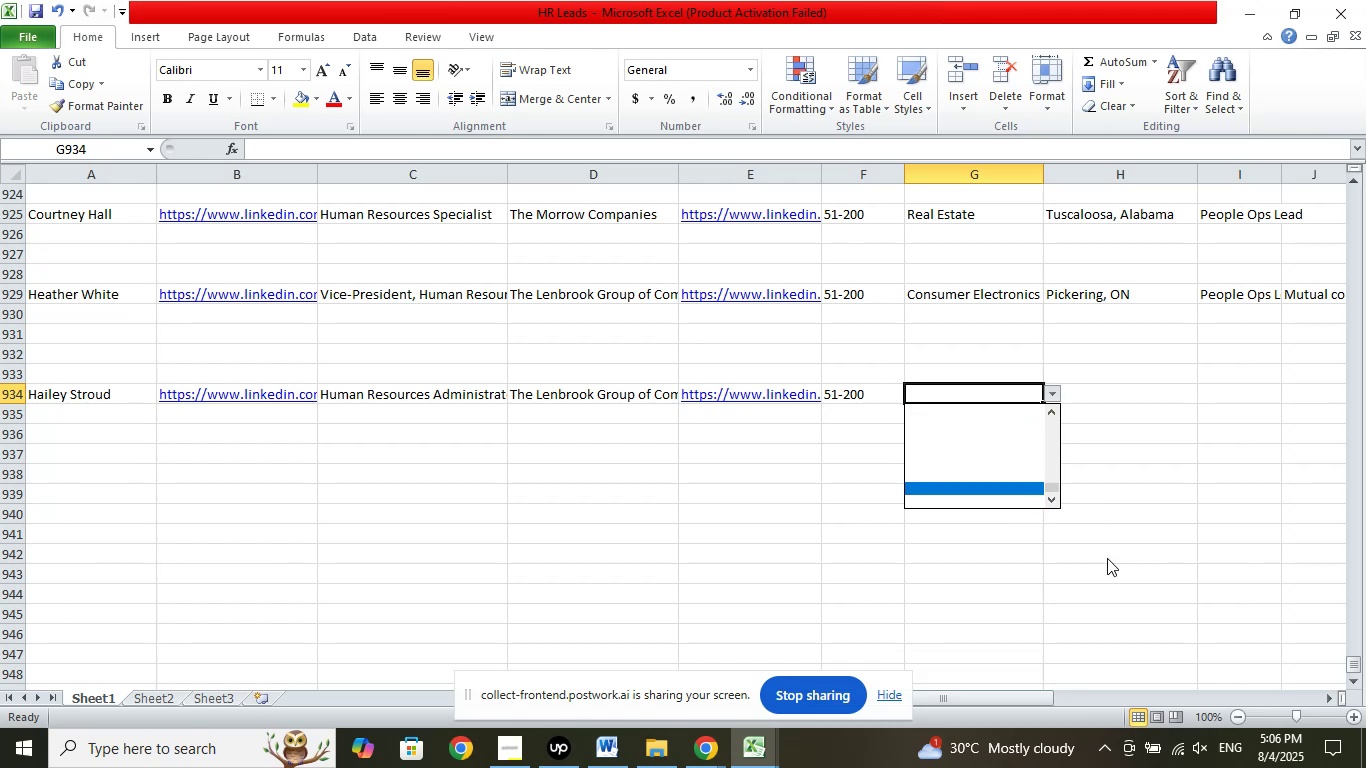 
key(ArrowUp)
 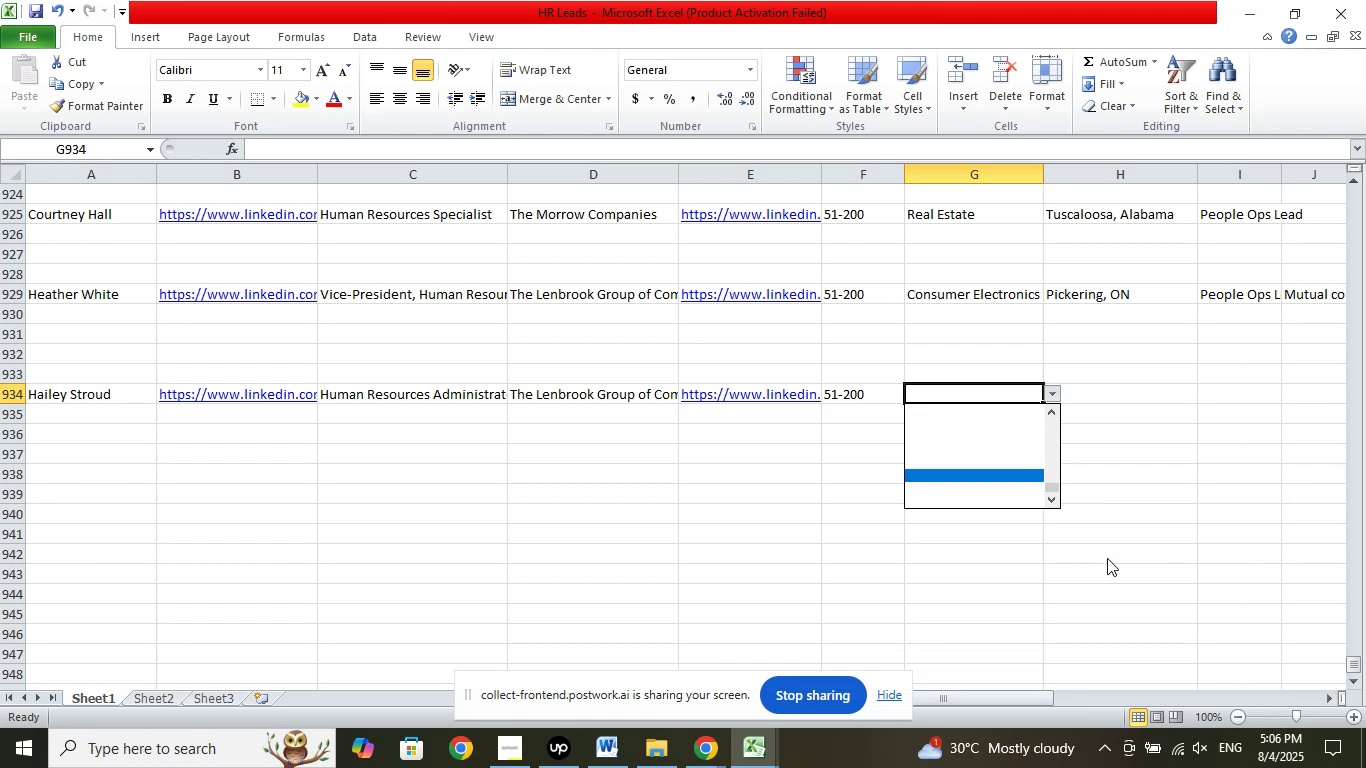 
hold_key(key=ArrowUp, duration=0.61)
 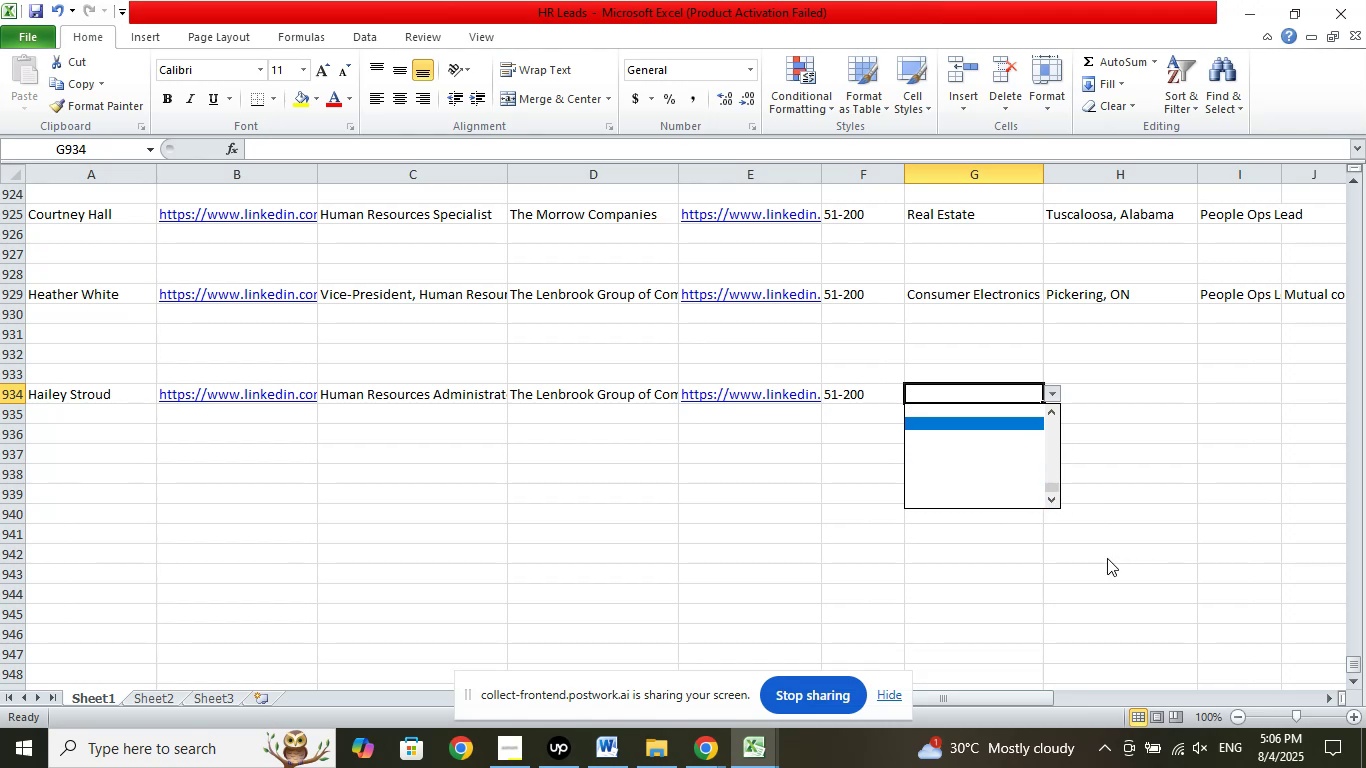 
key(ArrowUp)
 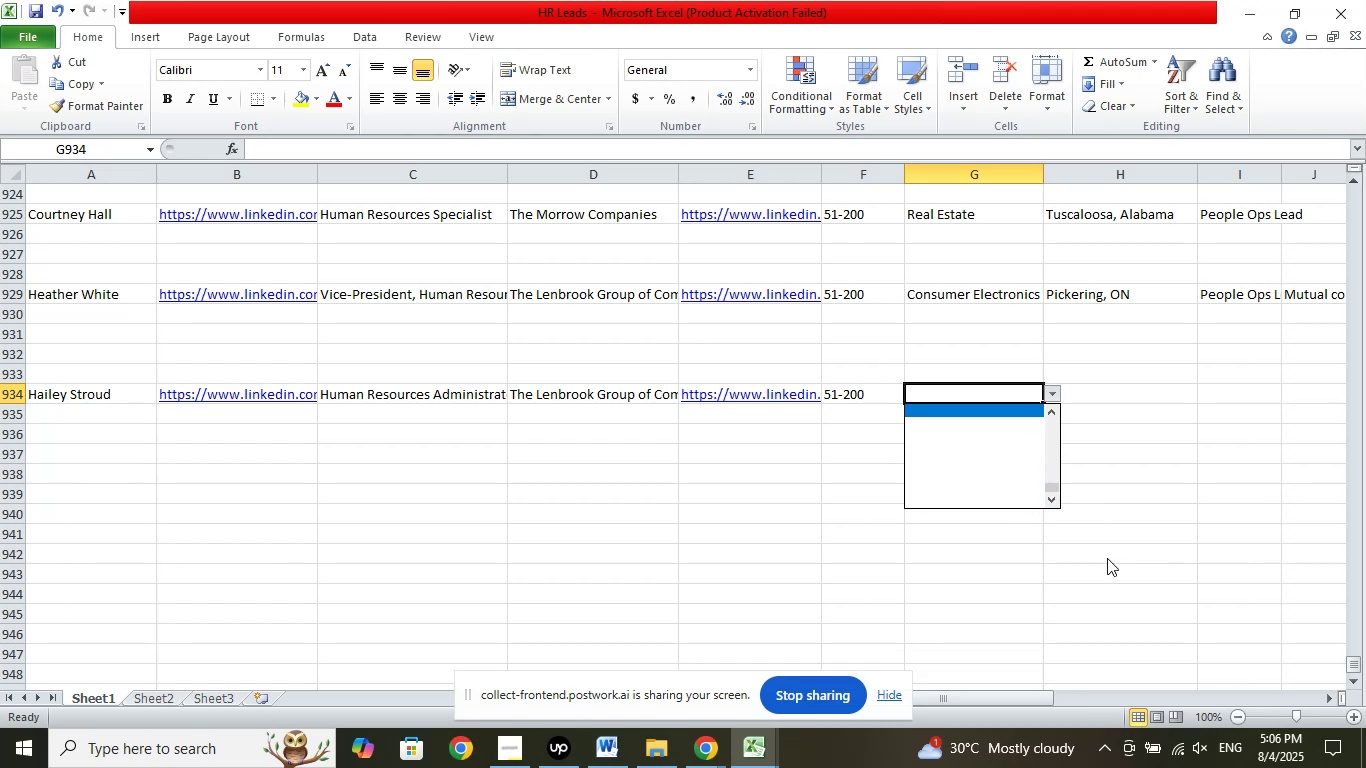 
key(ArrowUp)
 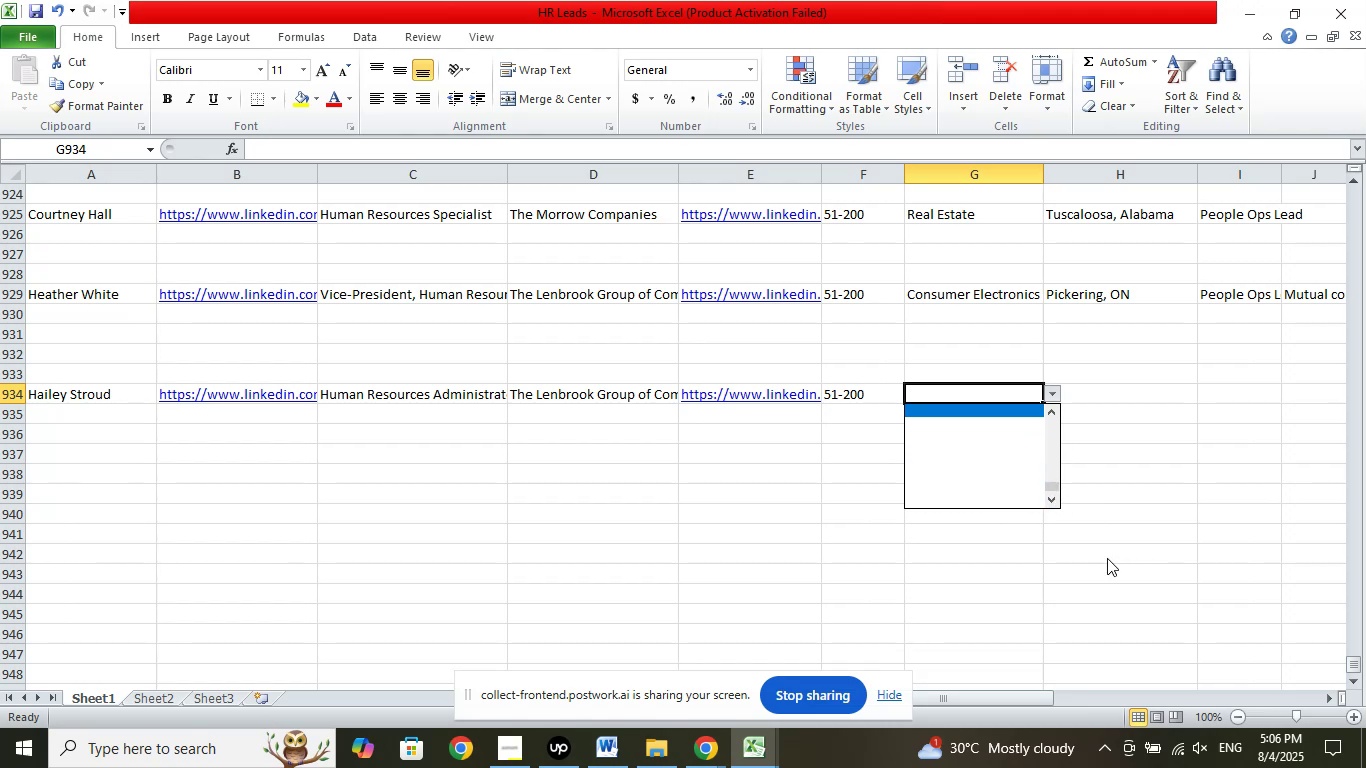 
key(ArrowUp)
 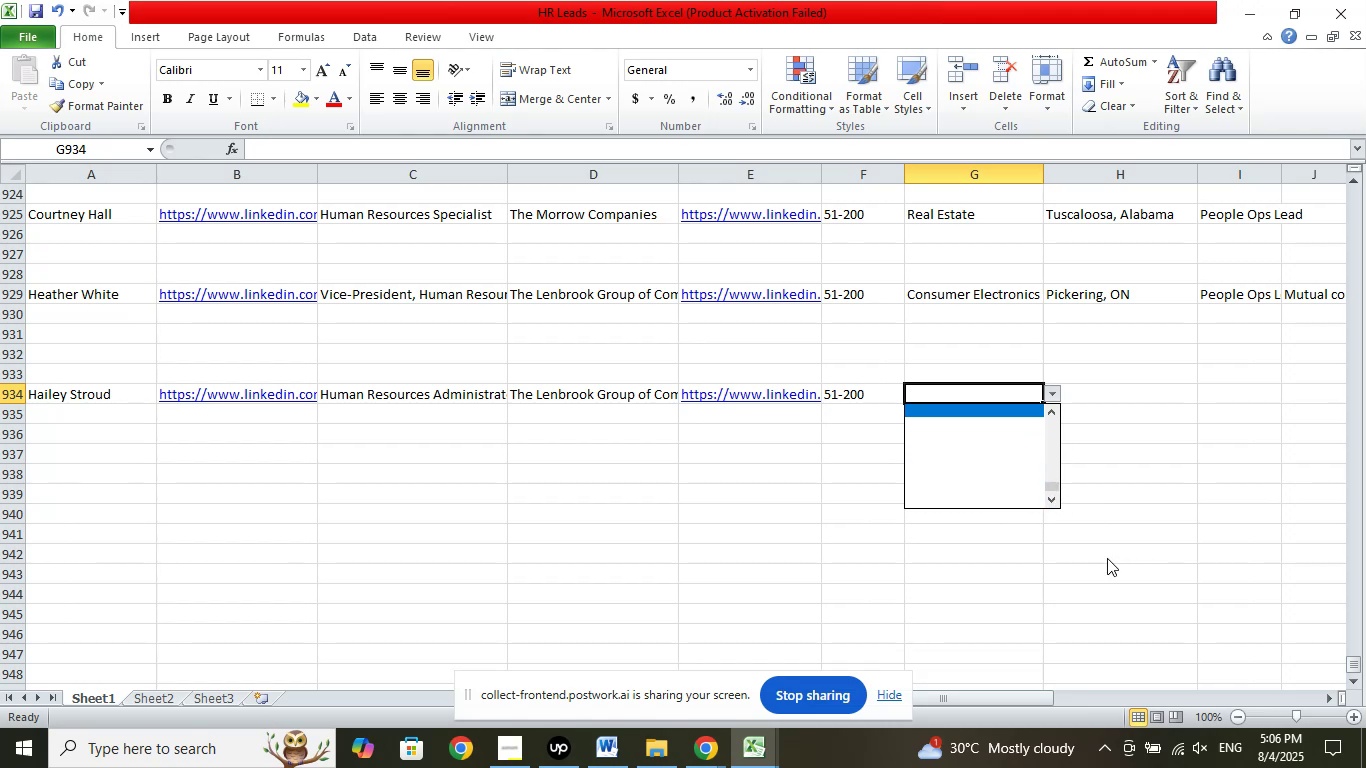 
key(ArrowUp)
 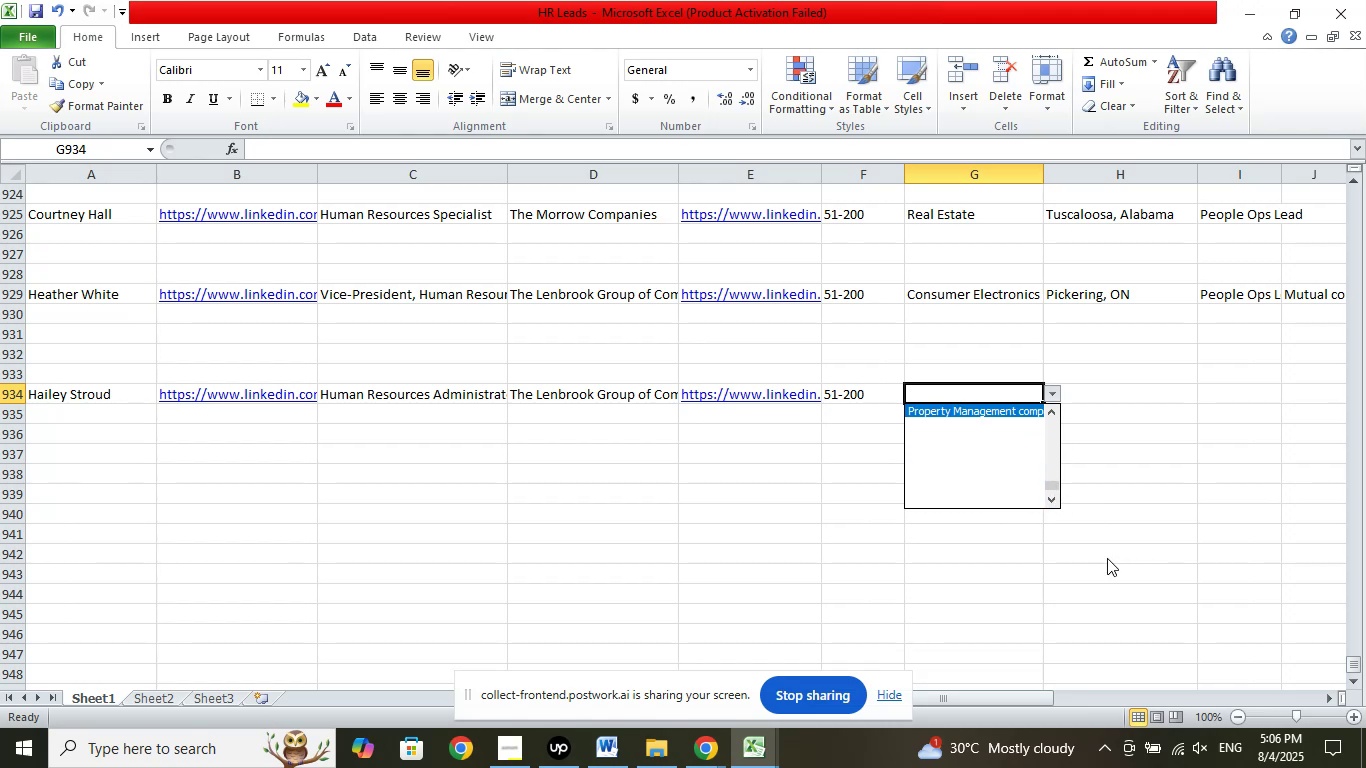 
key(ArrowUp)
 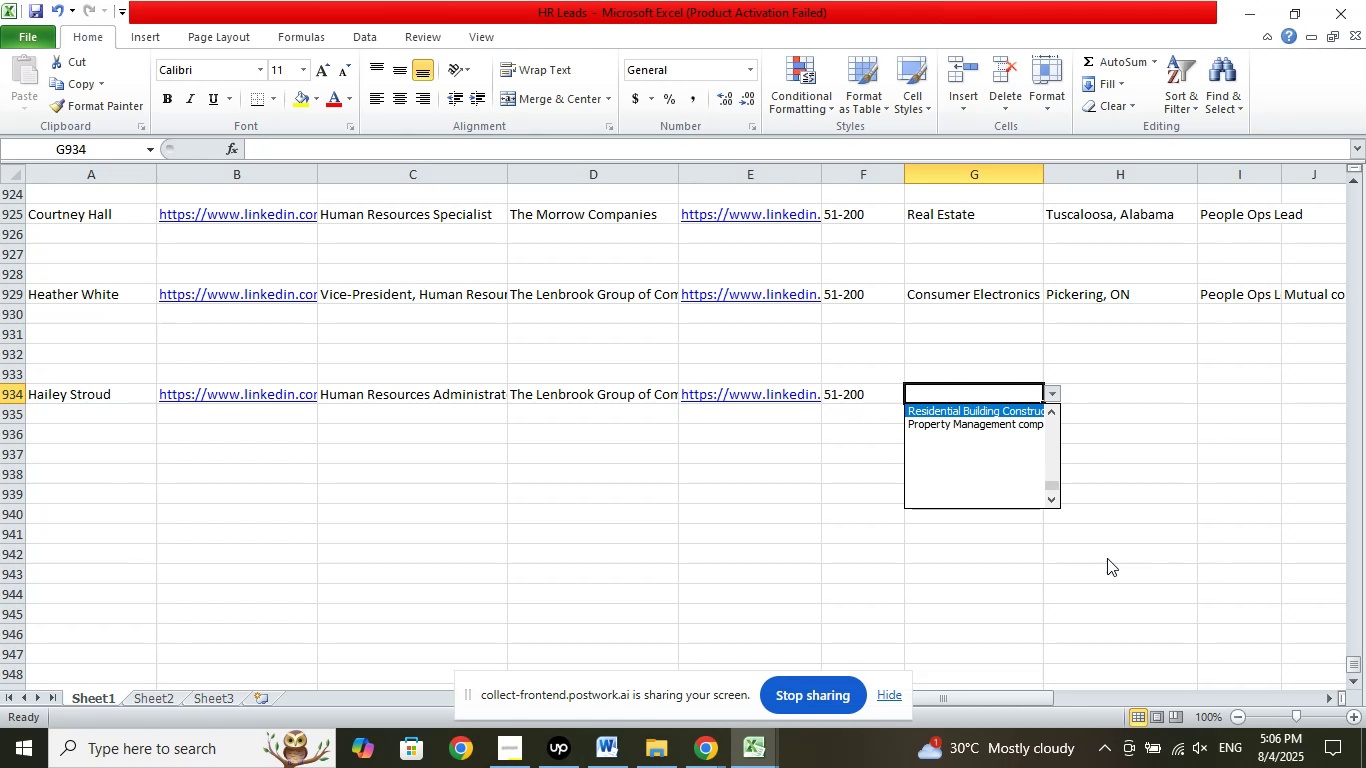 
key(ArrowUp)
 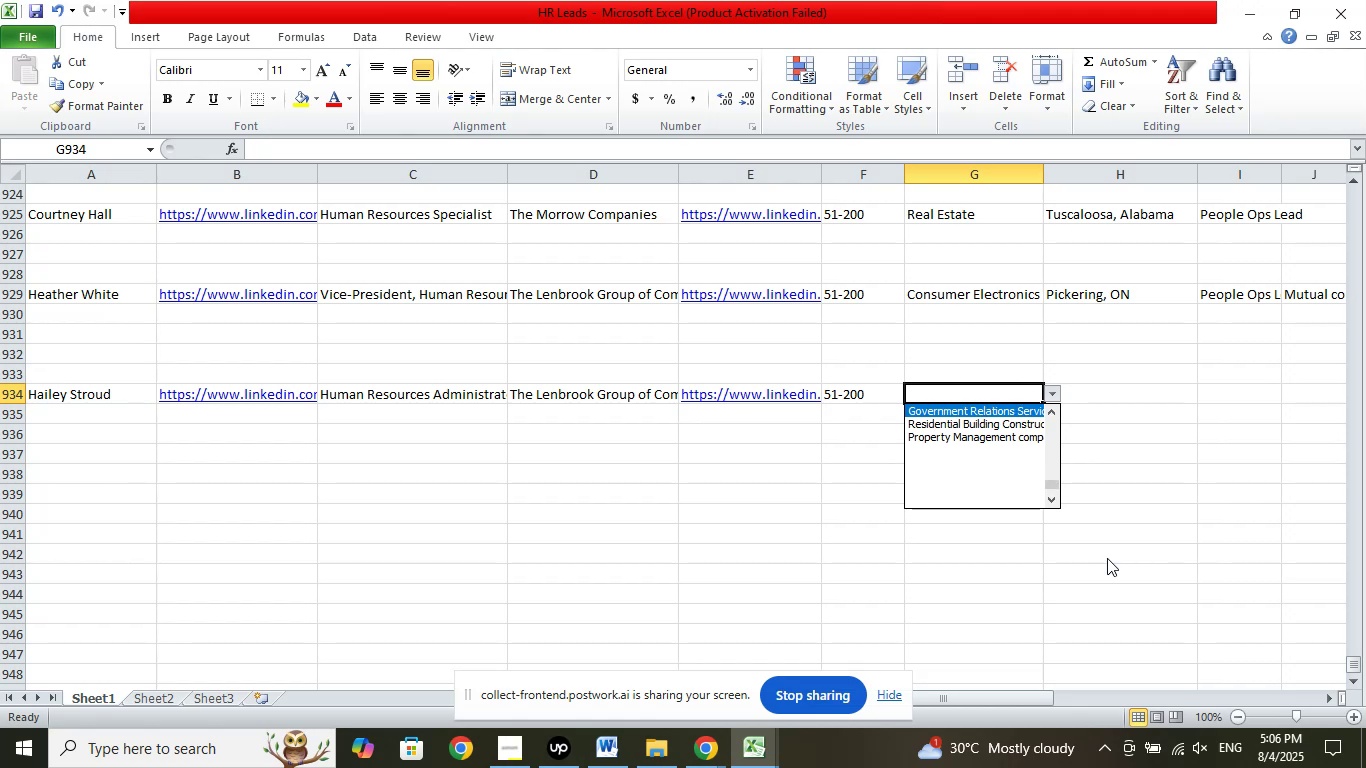 
key(ArrowUp)
 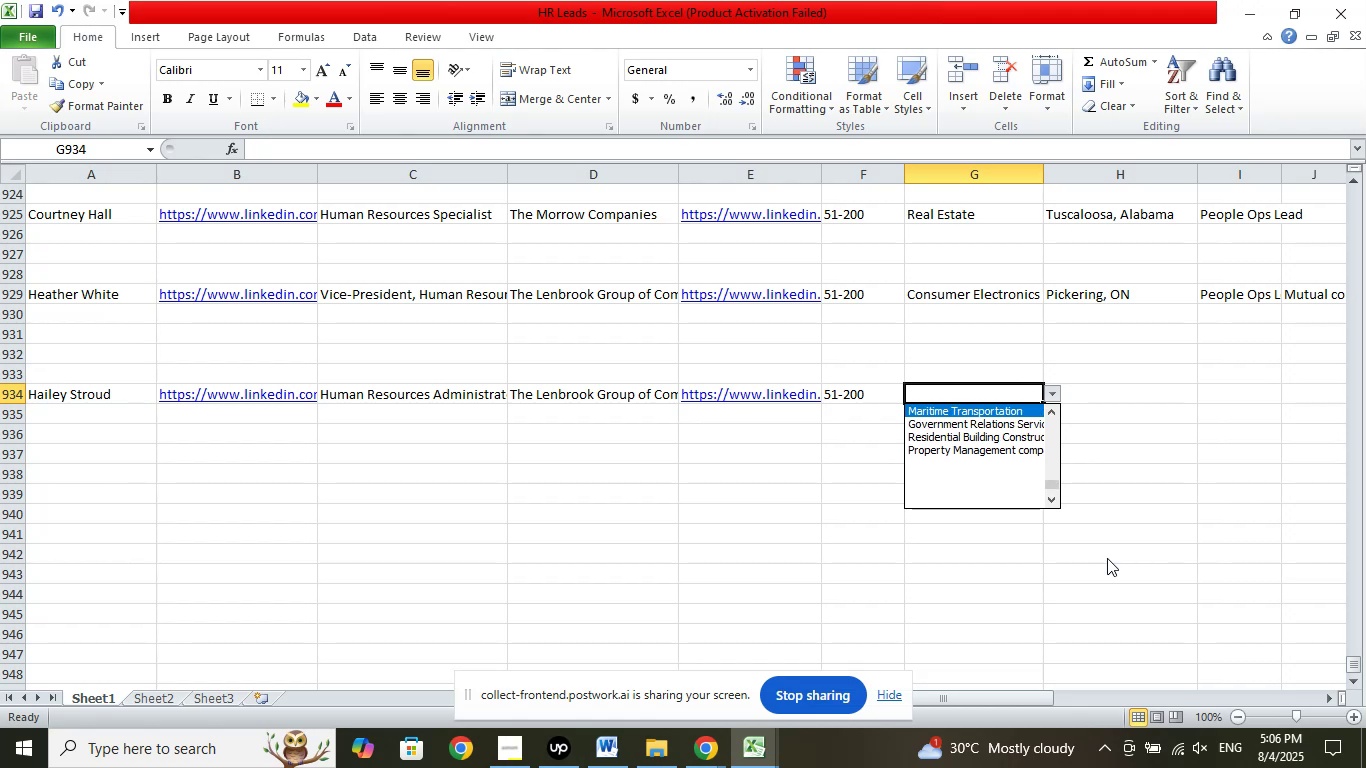 
key(ArrowUp)
 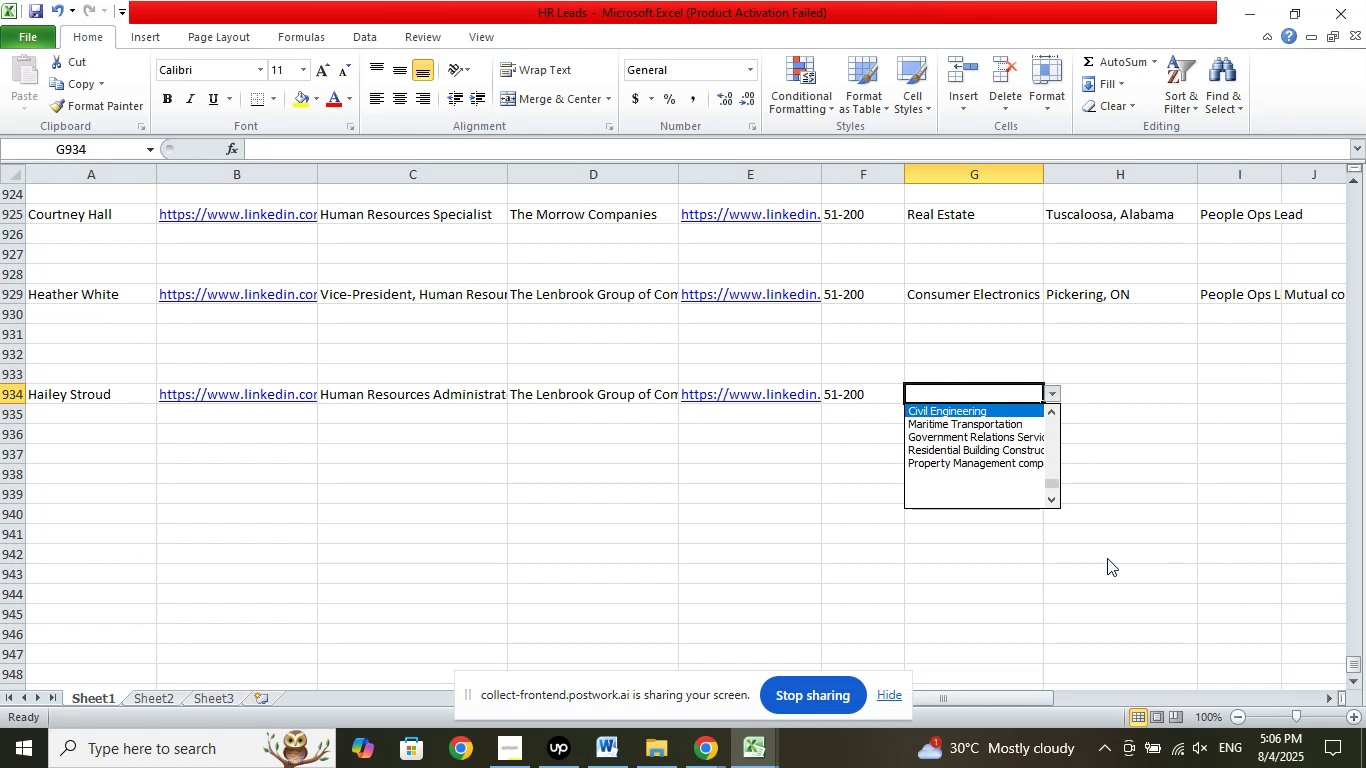 
key(ArrowUp)
 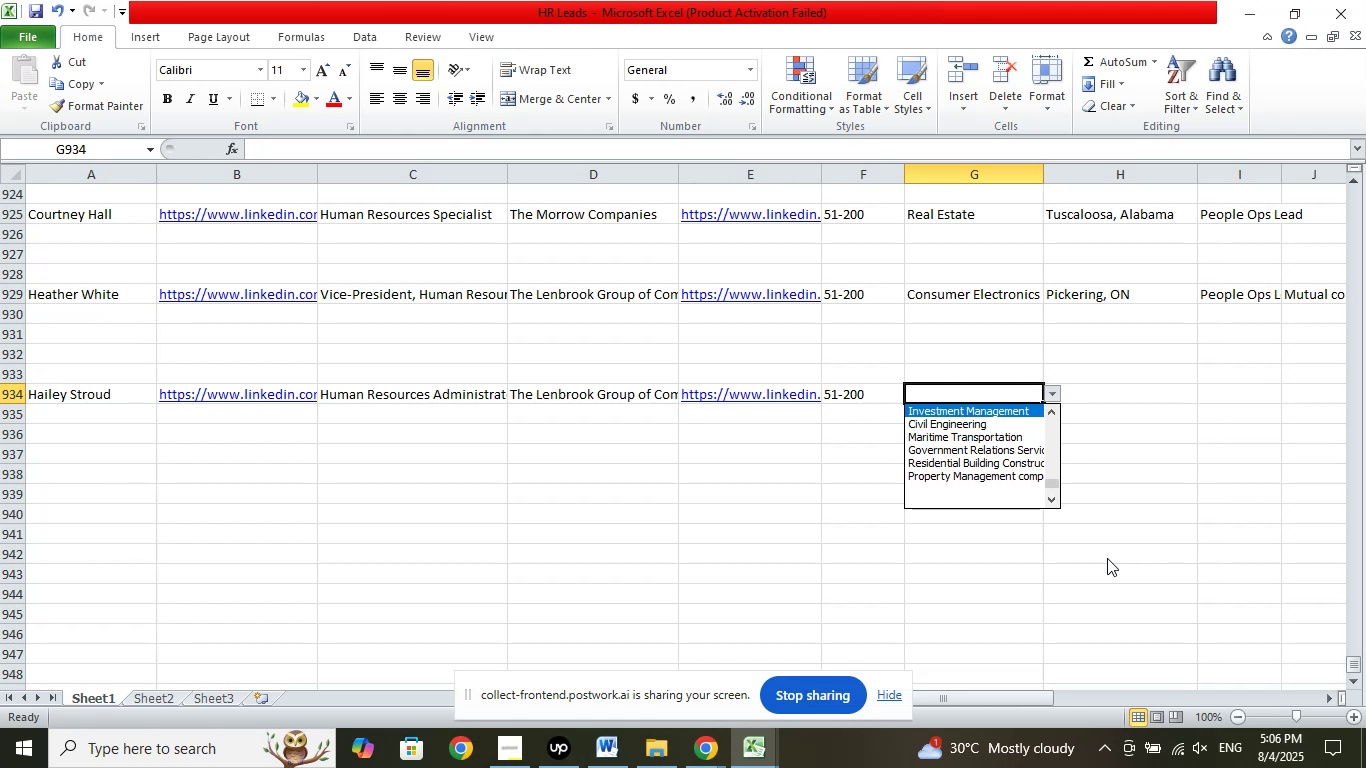 
key(ArrowUp)
 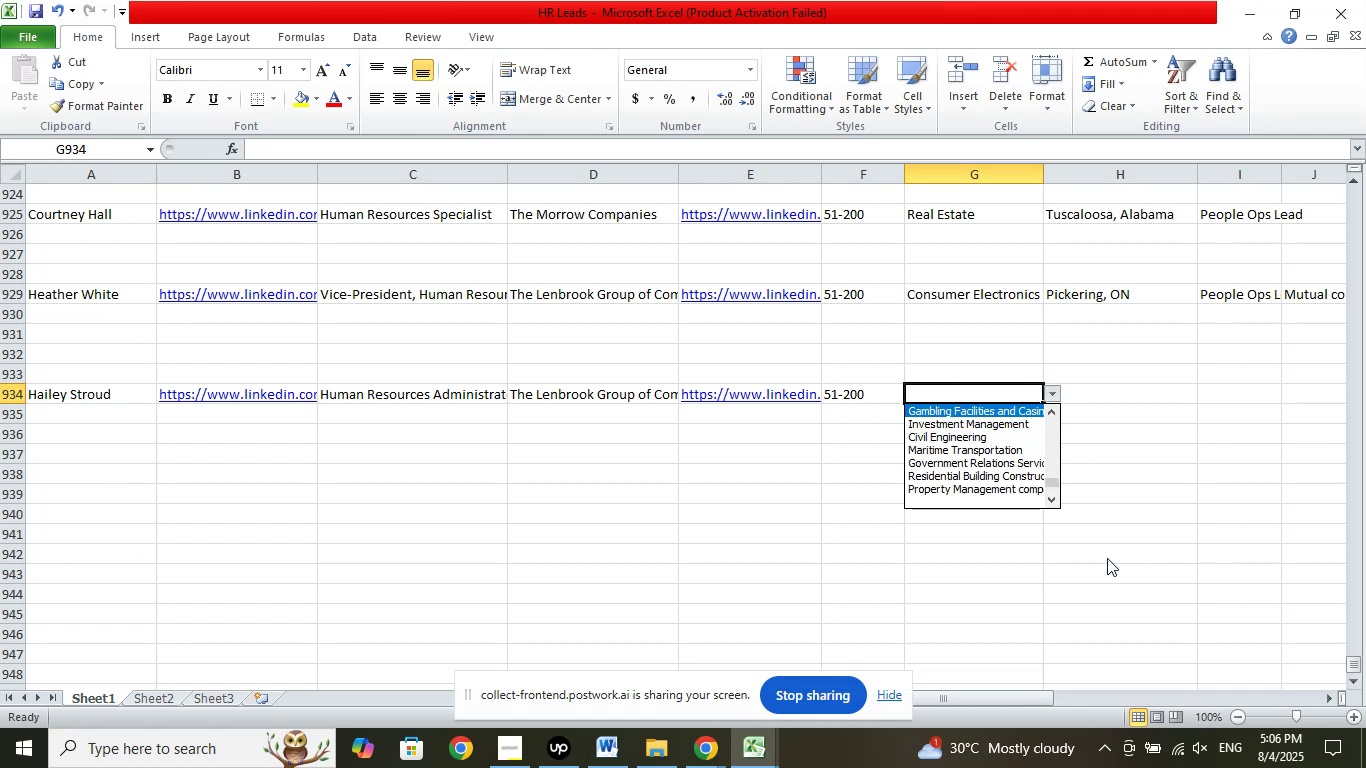 
key(ArrowUp)
 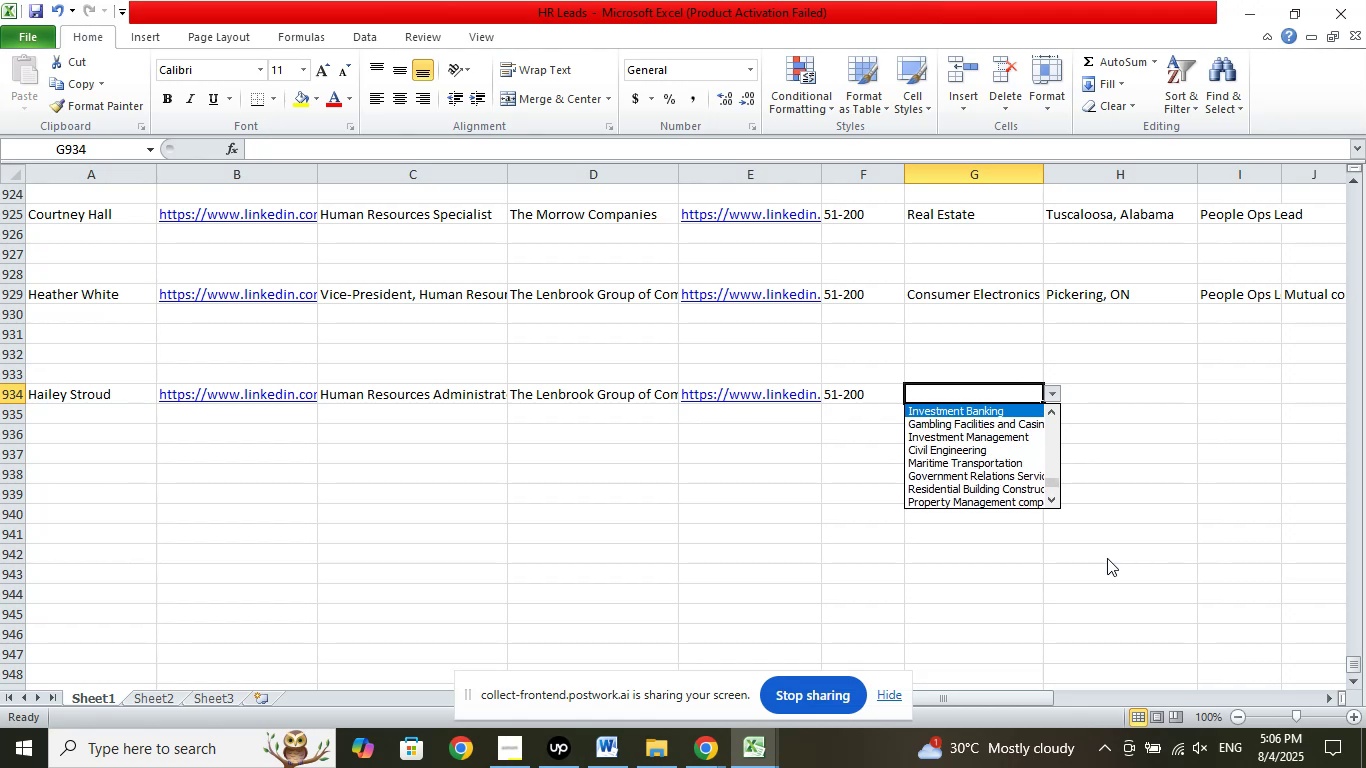 
key(ArrowUp)
 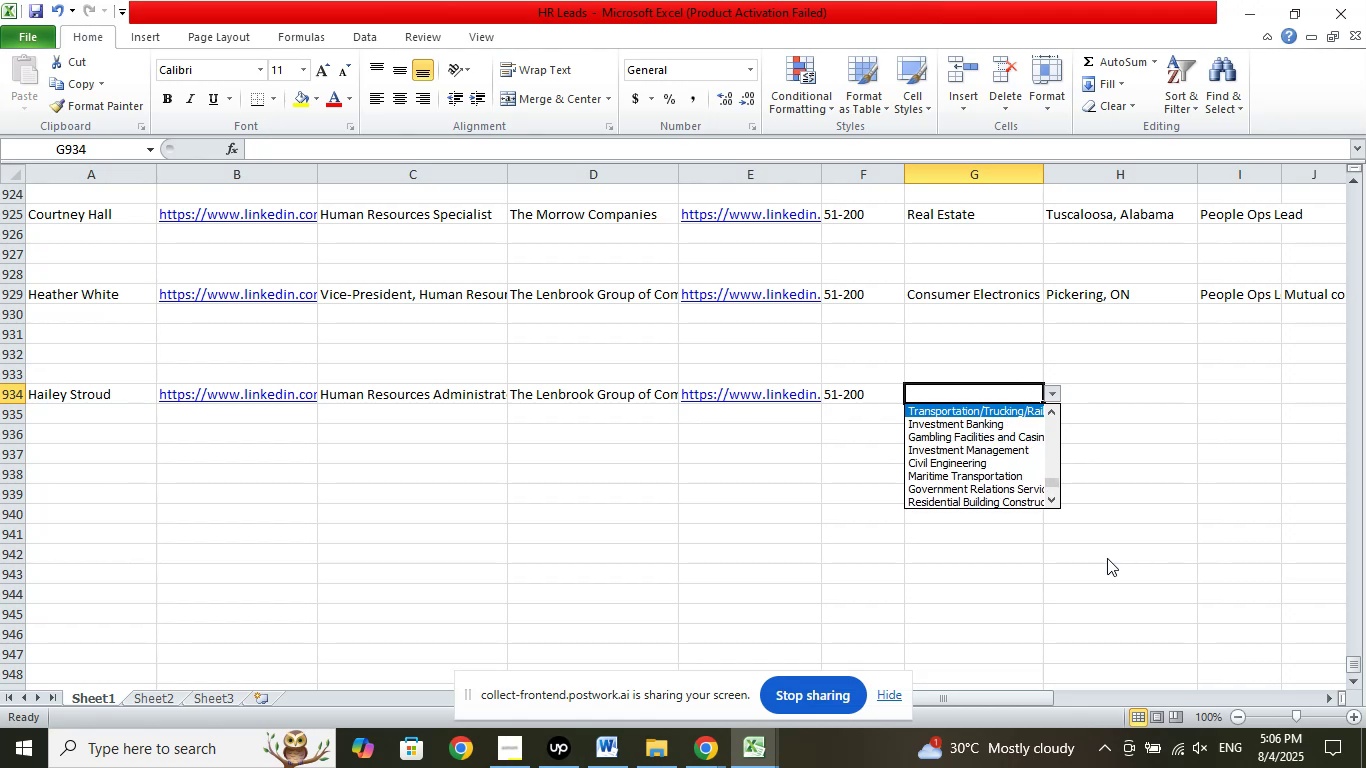 
key(ArrowUp)
 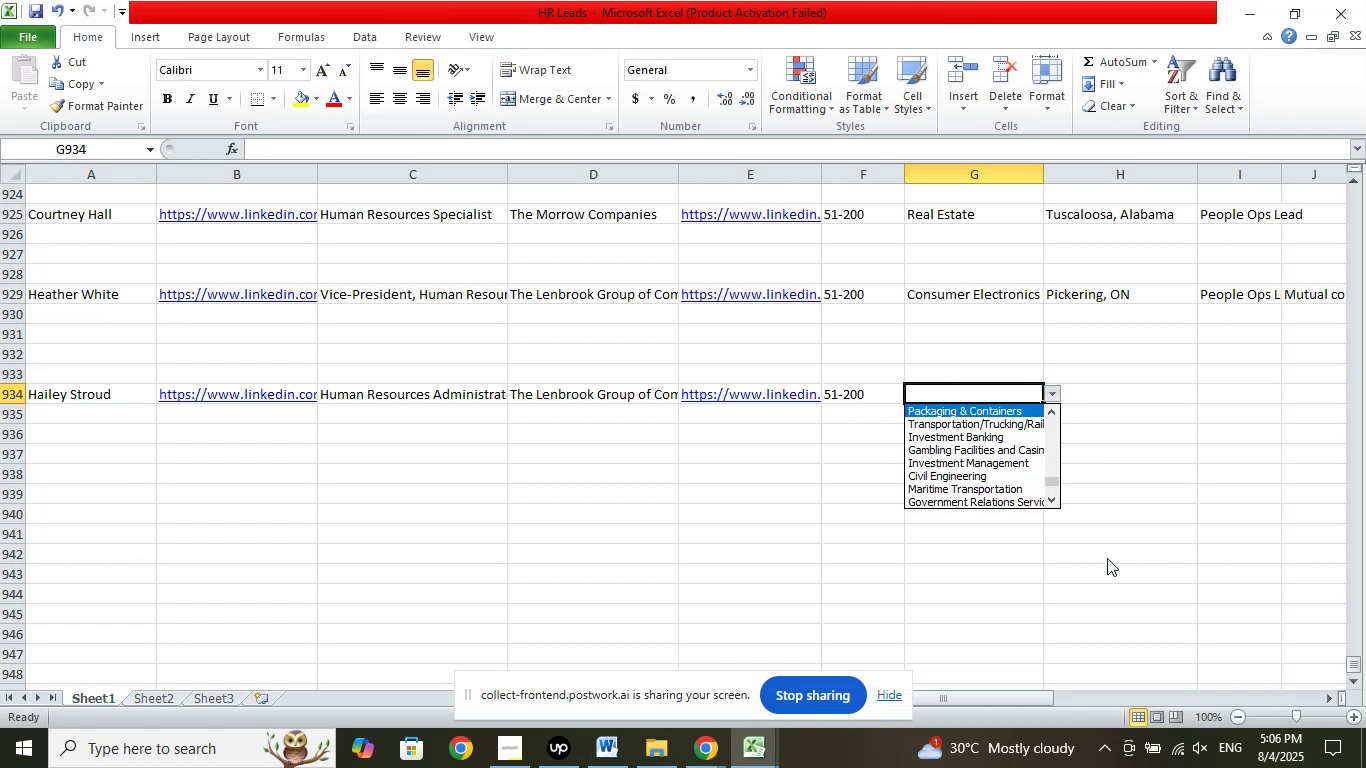 
key(ArrowUp)
 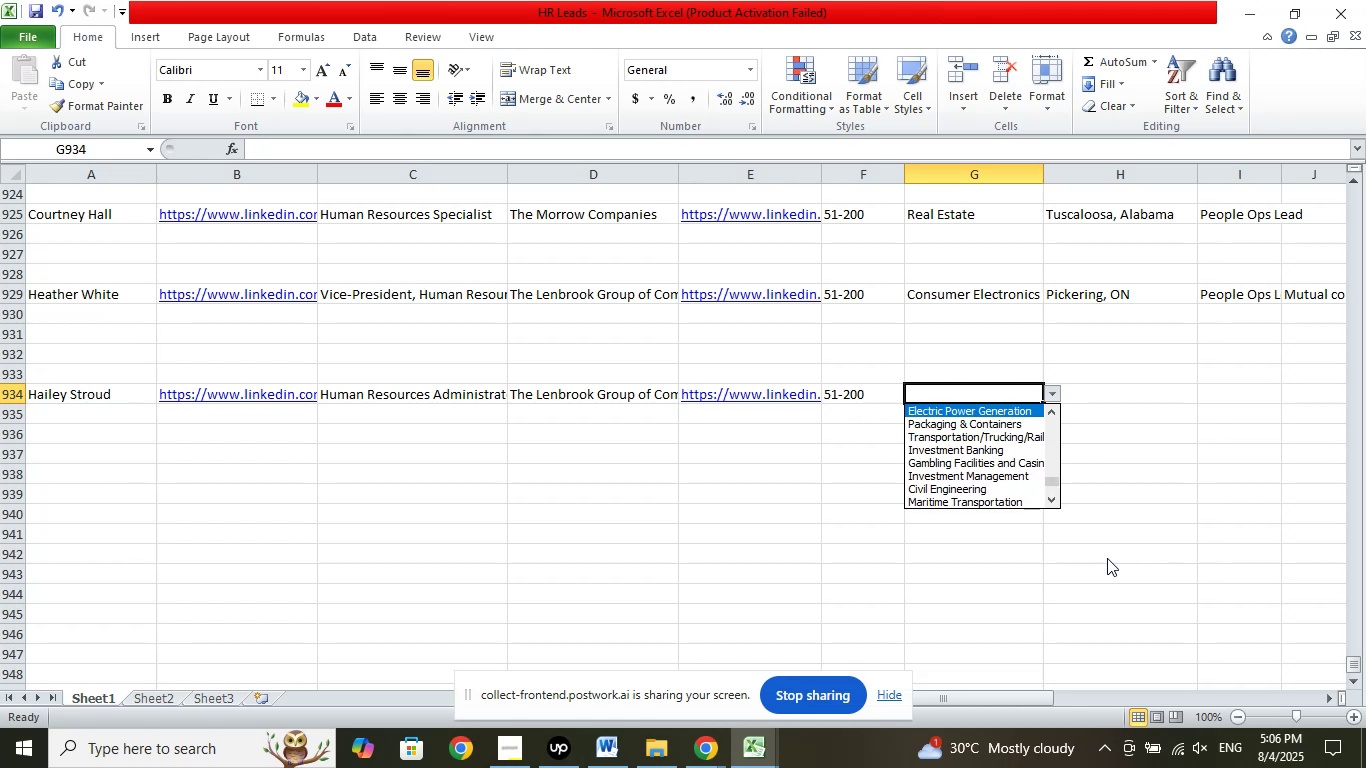 
key(ArrowUp)
 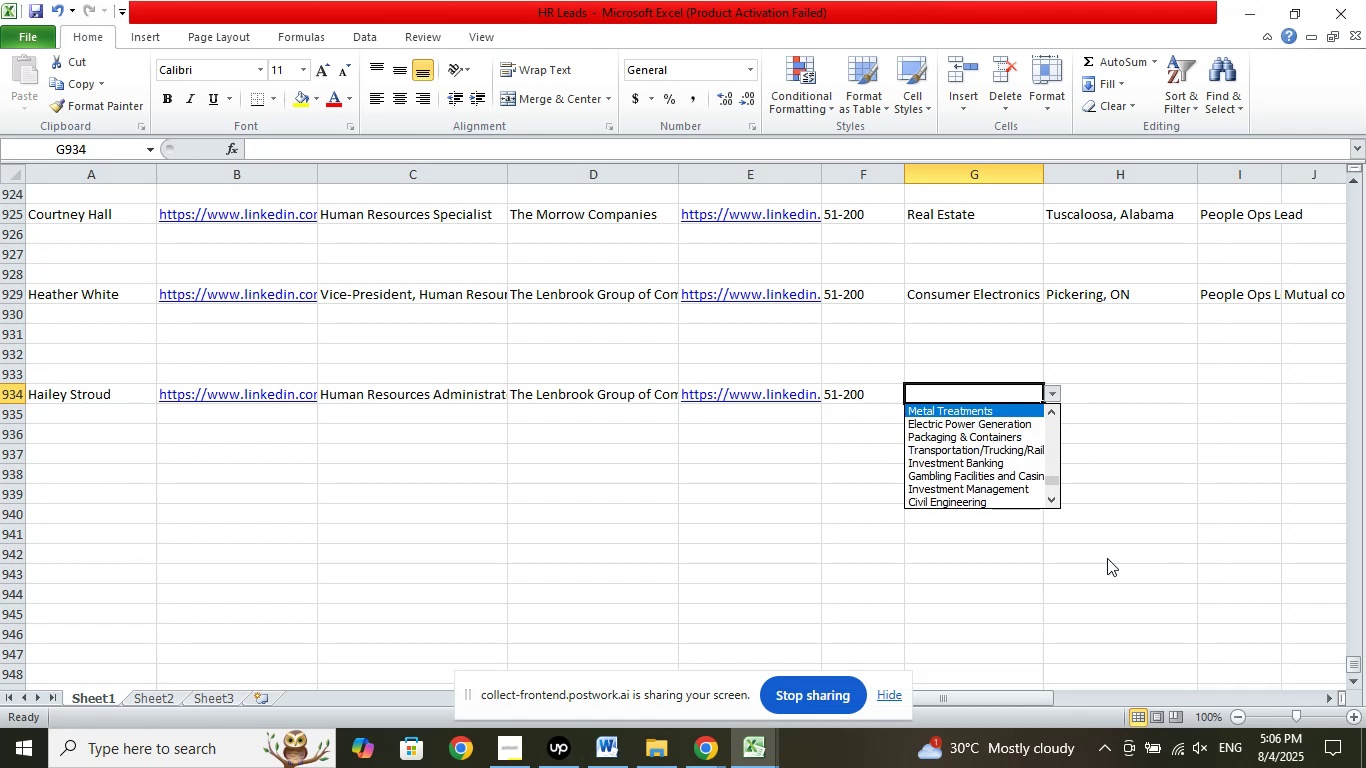 
key(ArrowUp)
 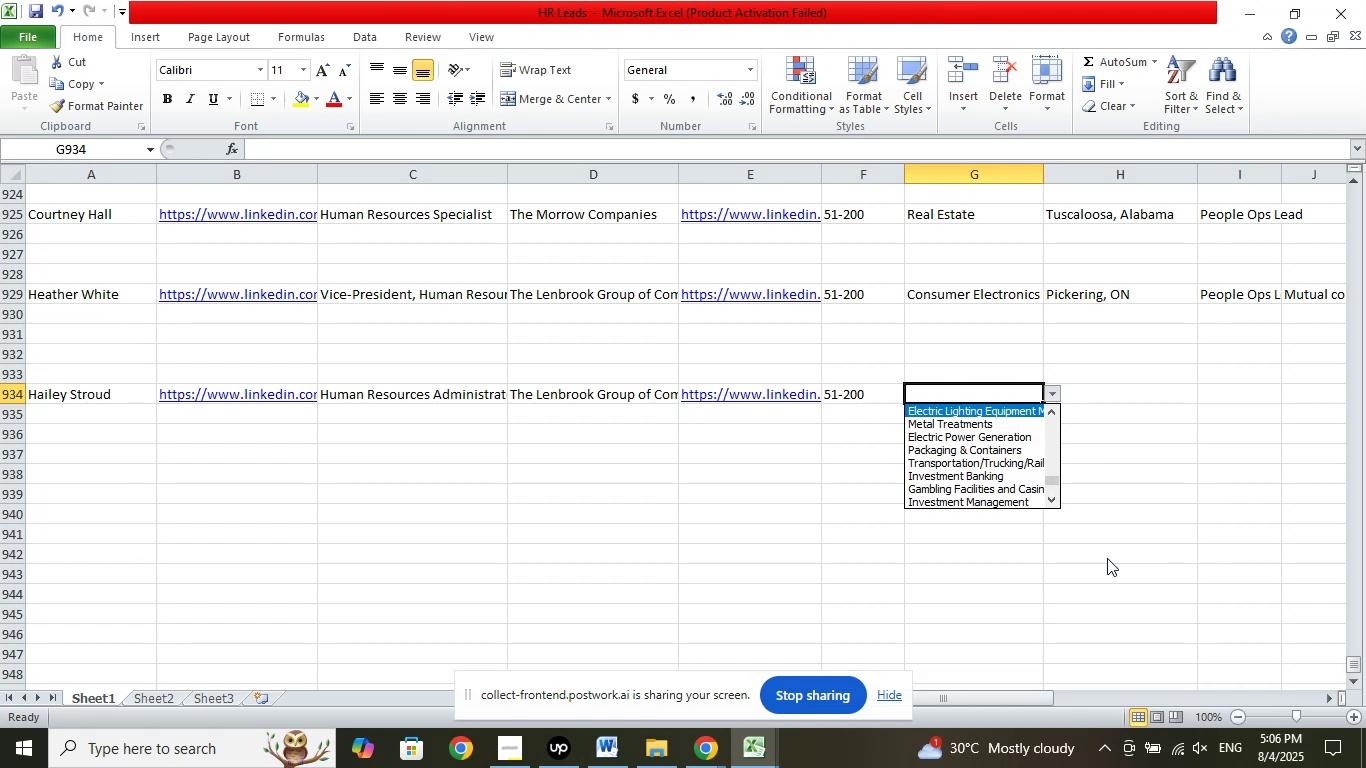 
key(ArrowUp)
 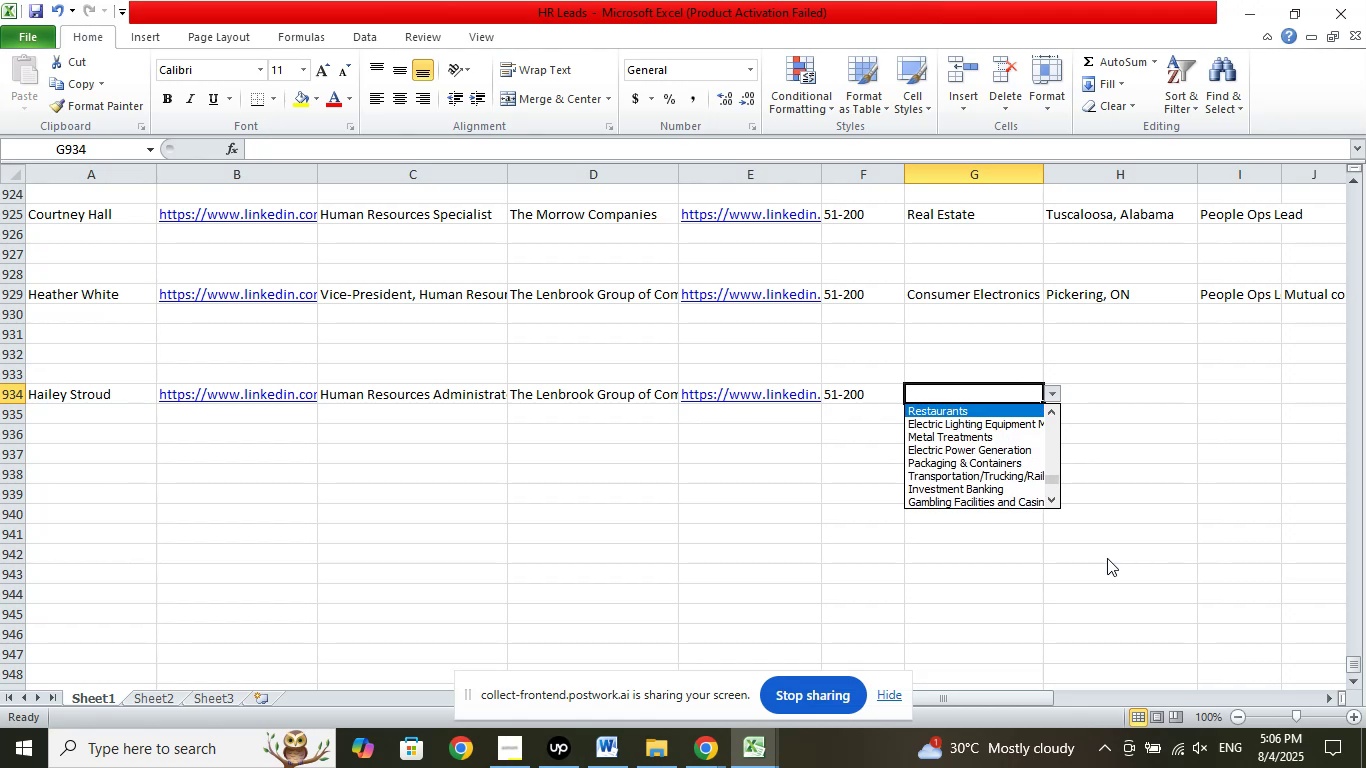 
key(ArrowUp)
 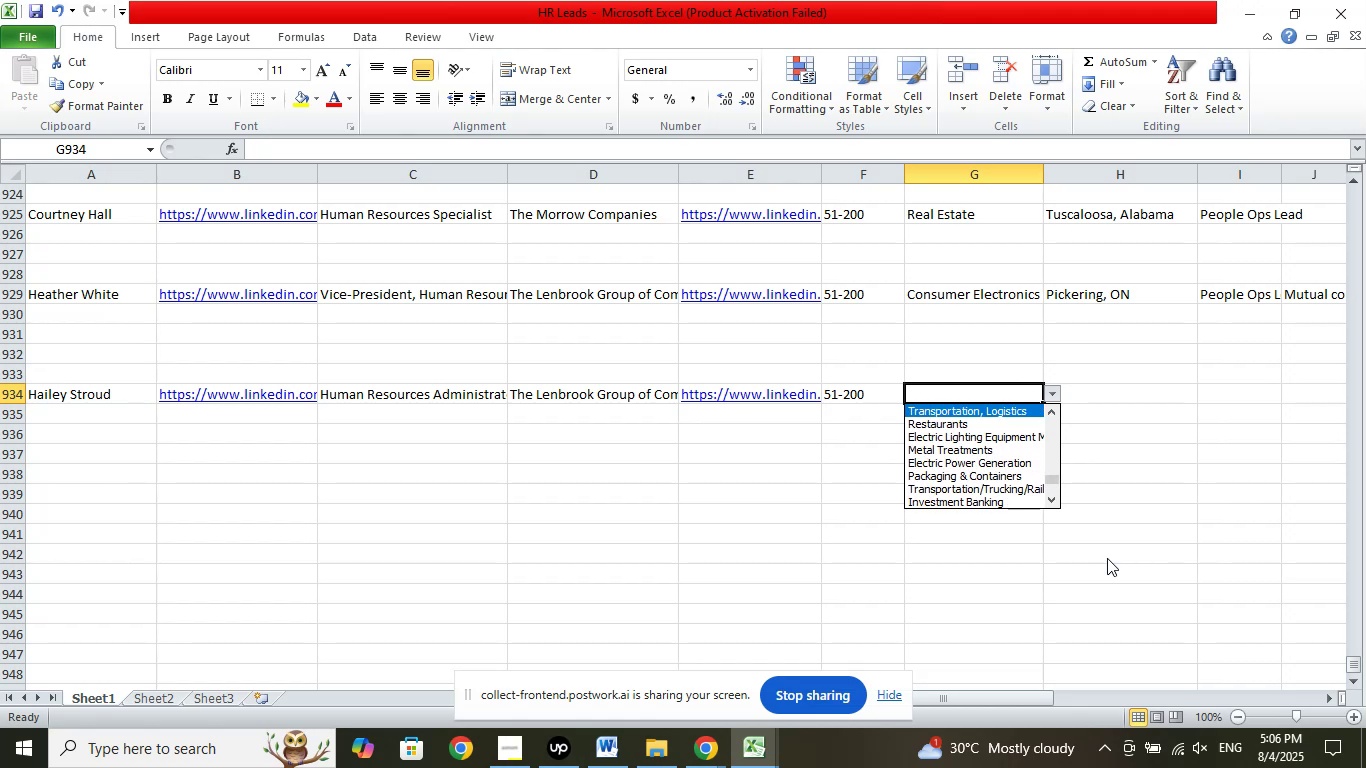 
key(ArrowUp)
 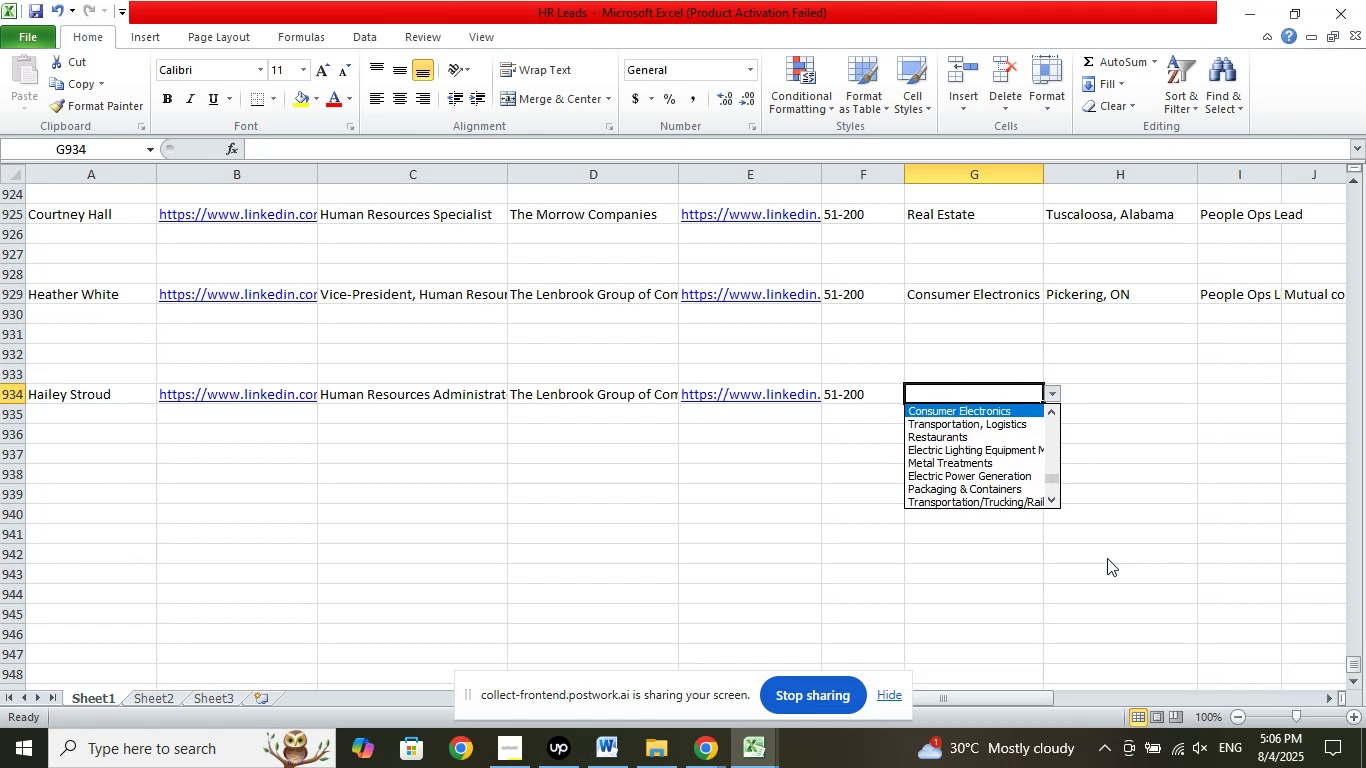 
key(Enter)
 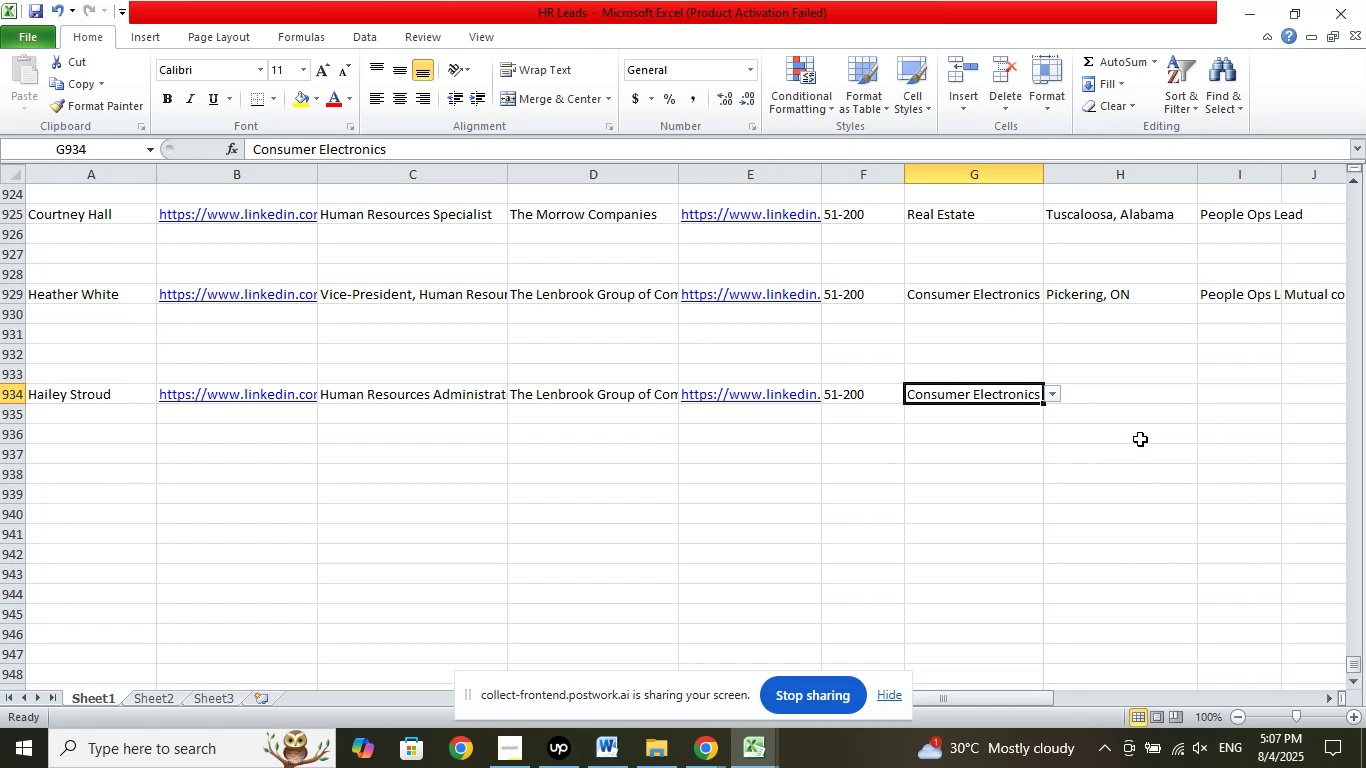 
left_click_drag(start_coordinate=[1092, 297], to_coordinate=[1135, 296])
 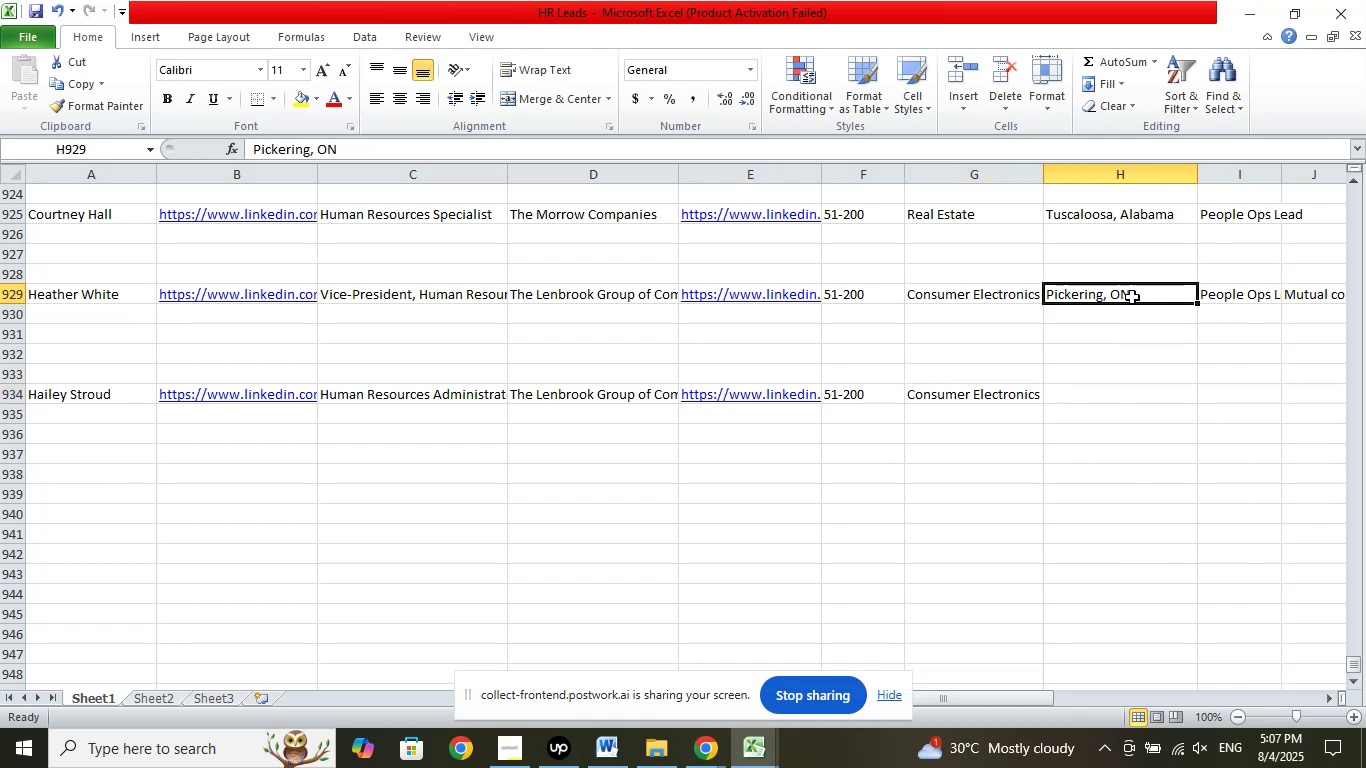 
right_click([1132, 297])
 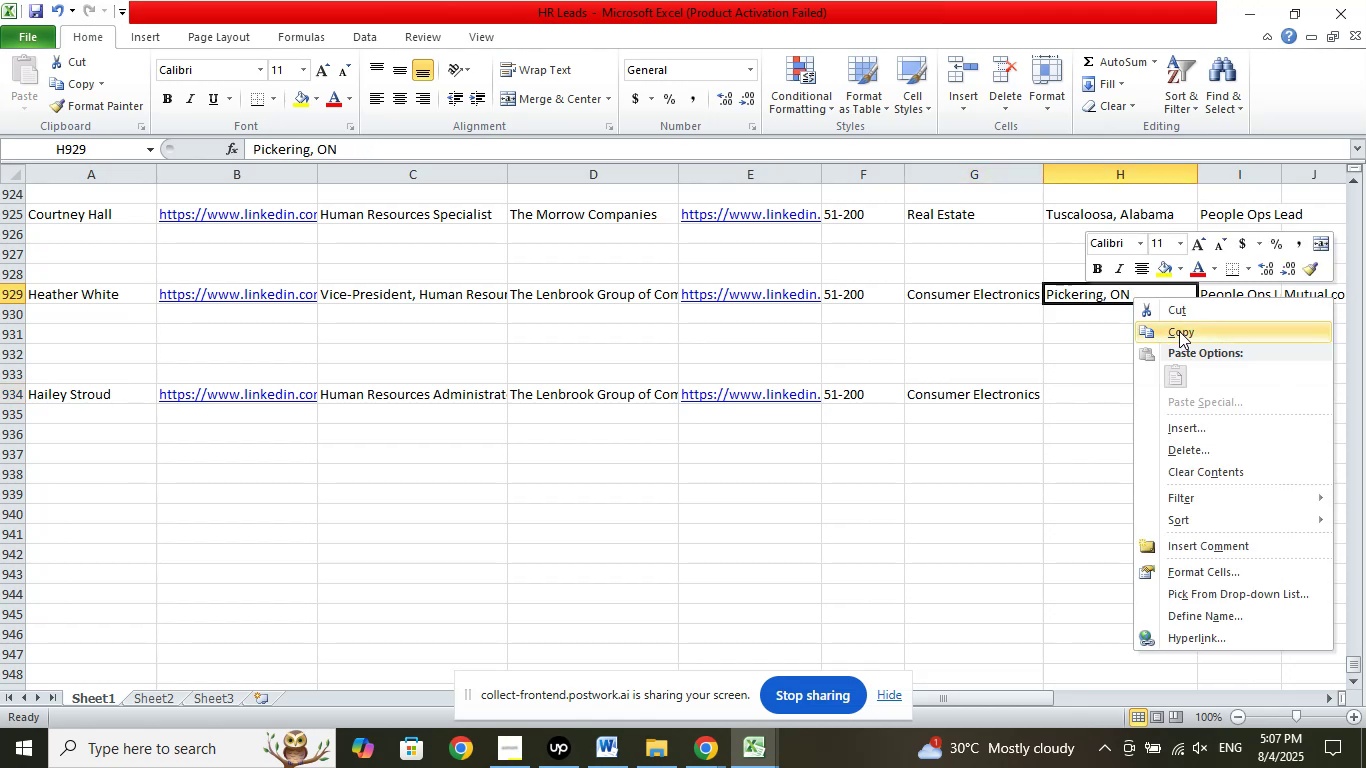 
left_click([1182, 331])
 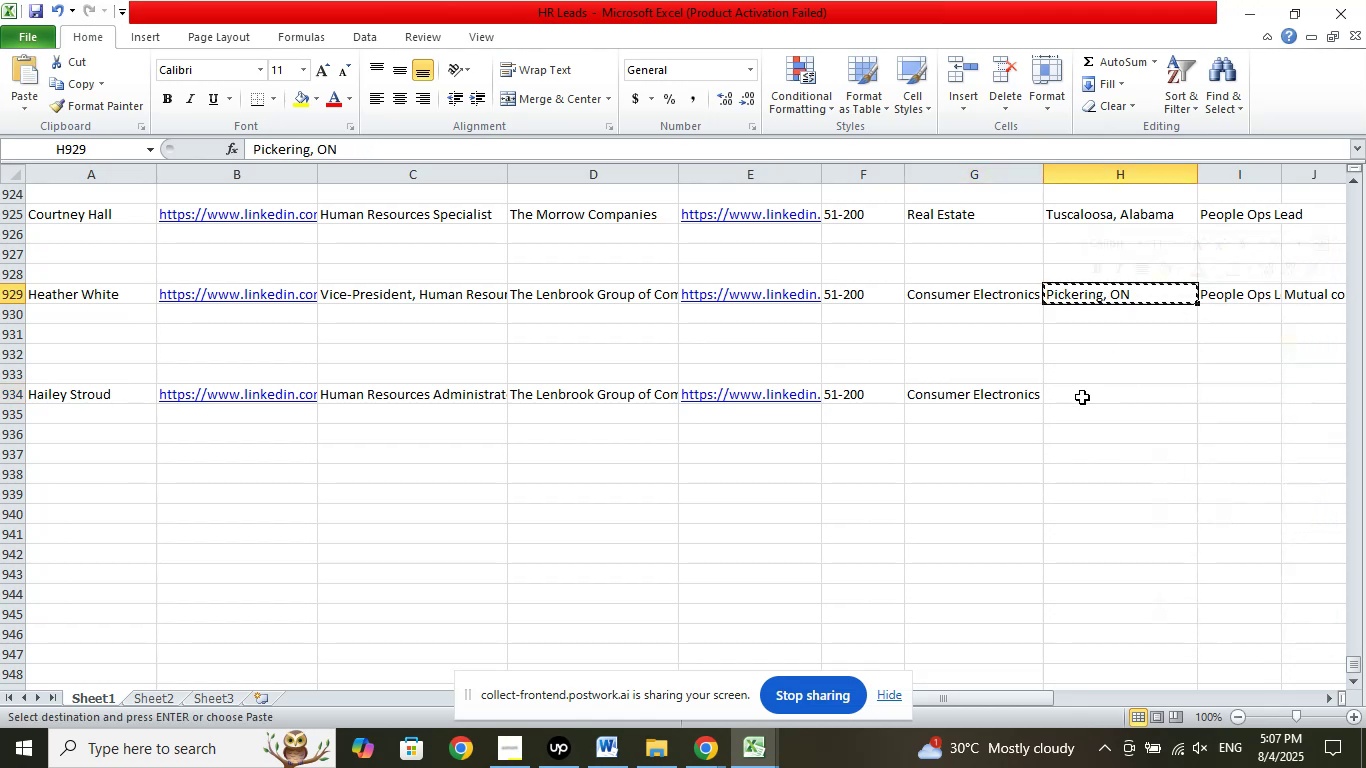 
left_click([1082, 397])
 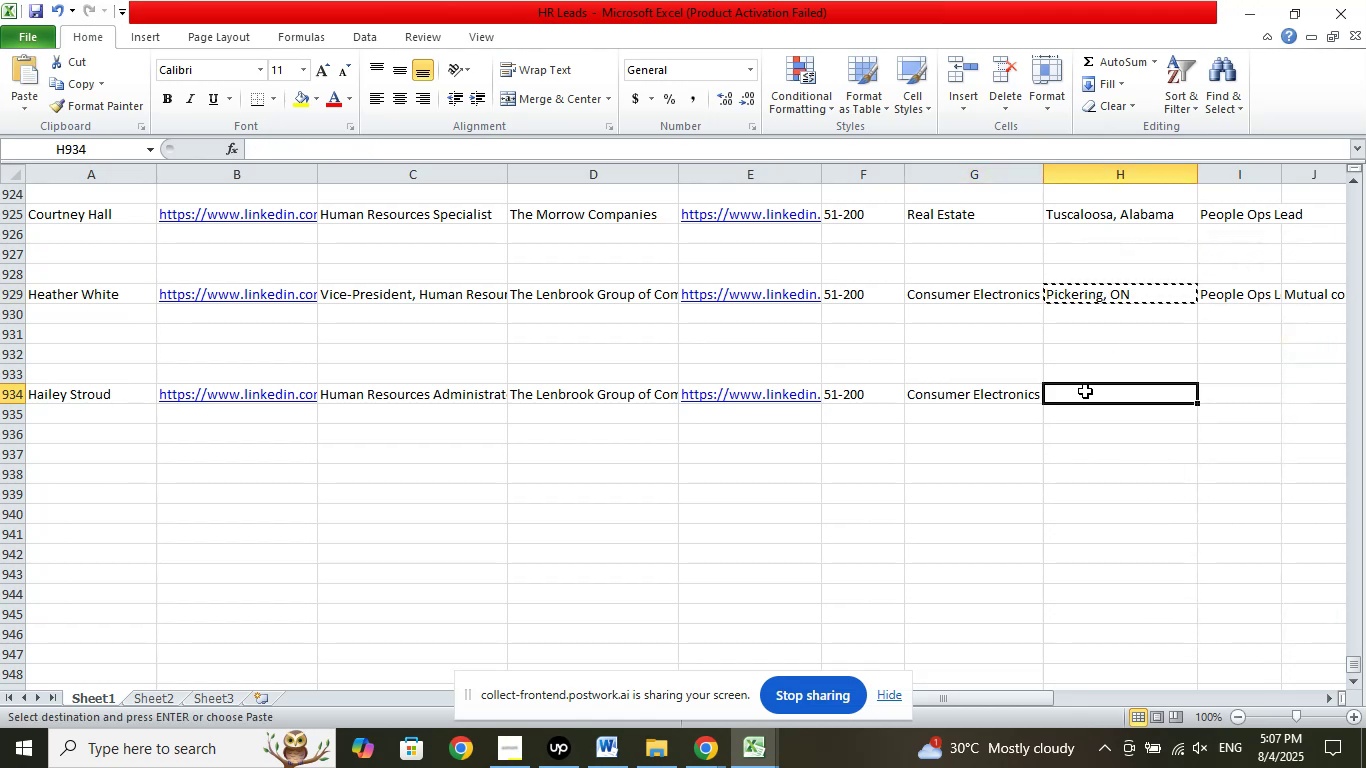 
right_click([1085, 391])
 